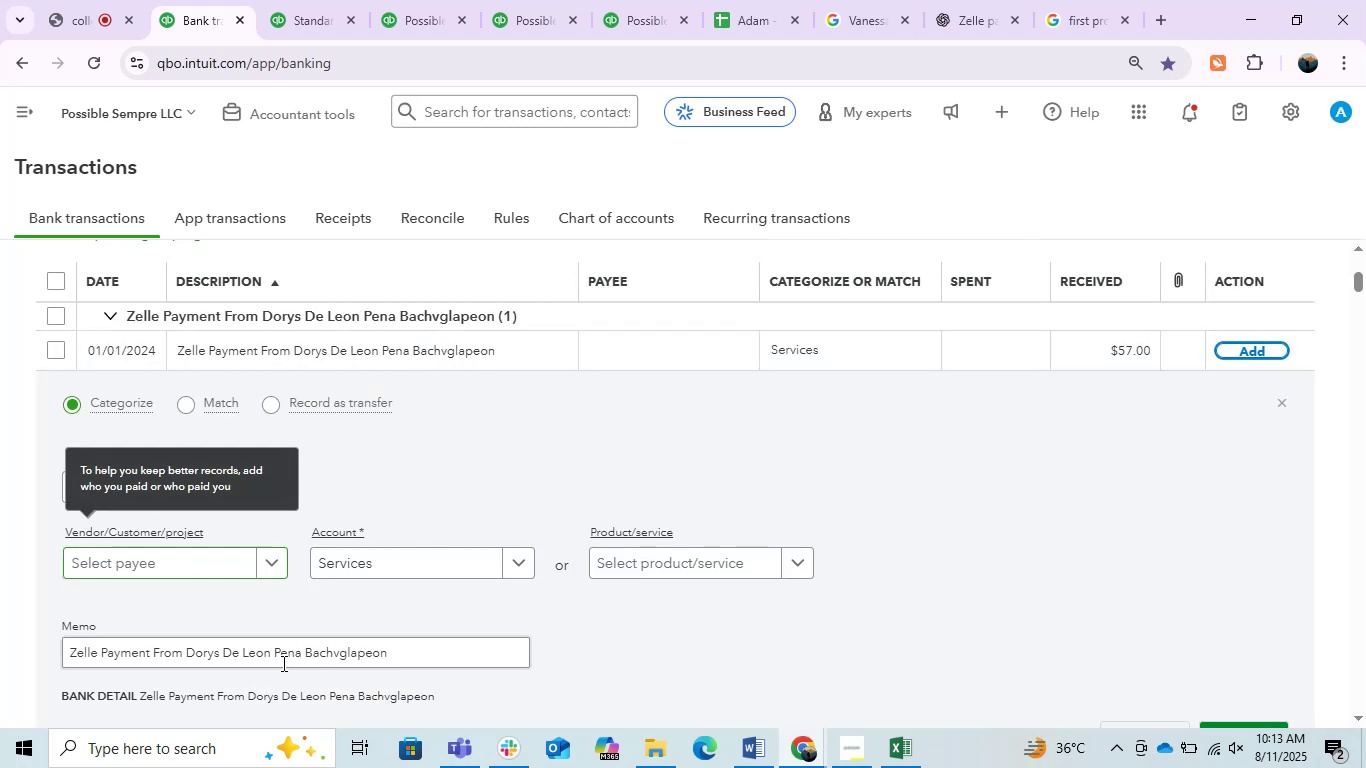 
left_click_drag(start_coordinate=[298, 654], to_coordinate=[182, 652])
 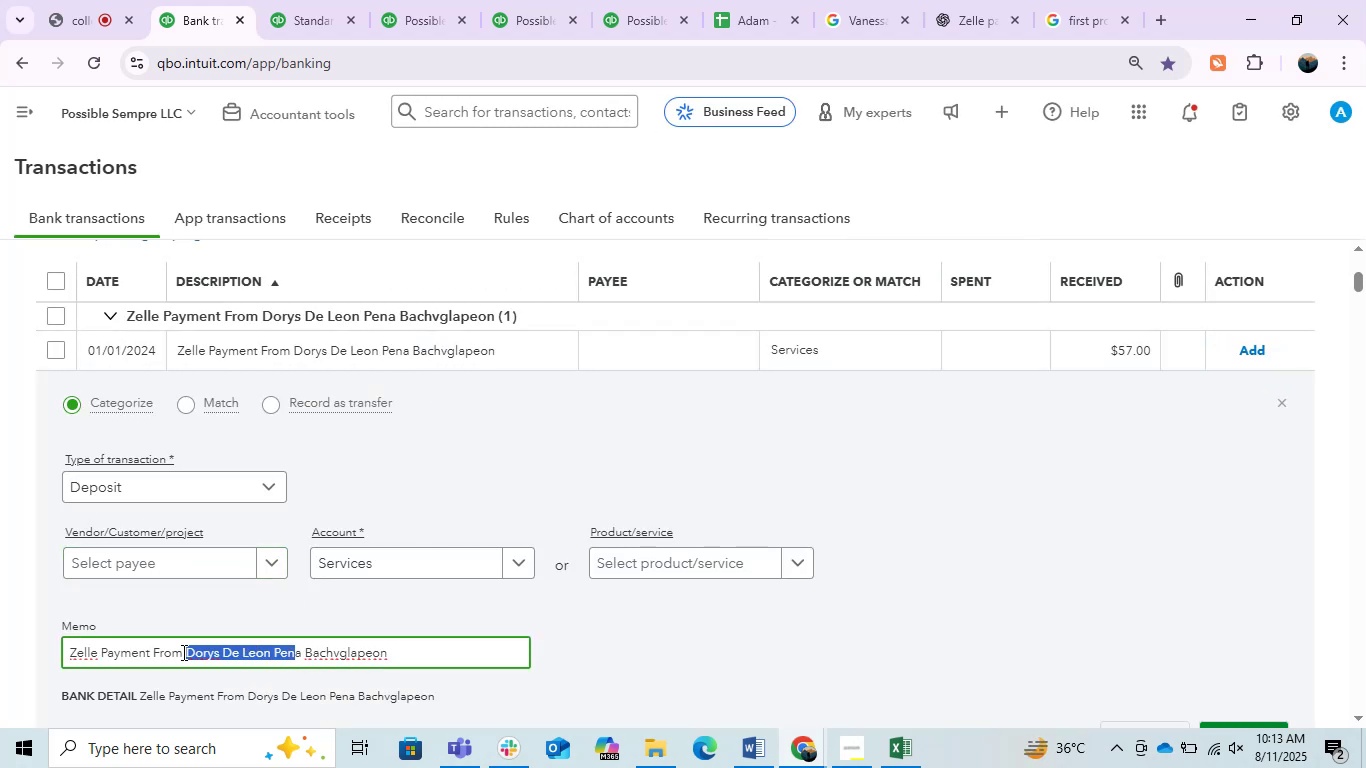 
hold_key(key=ControlLeft, duration=0.59)
 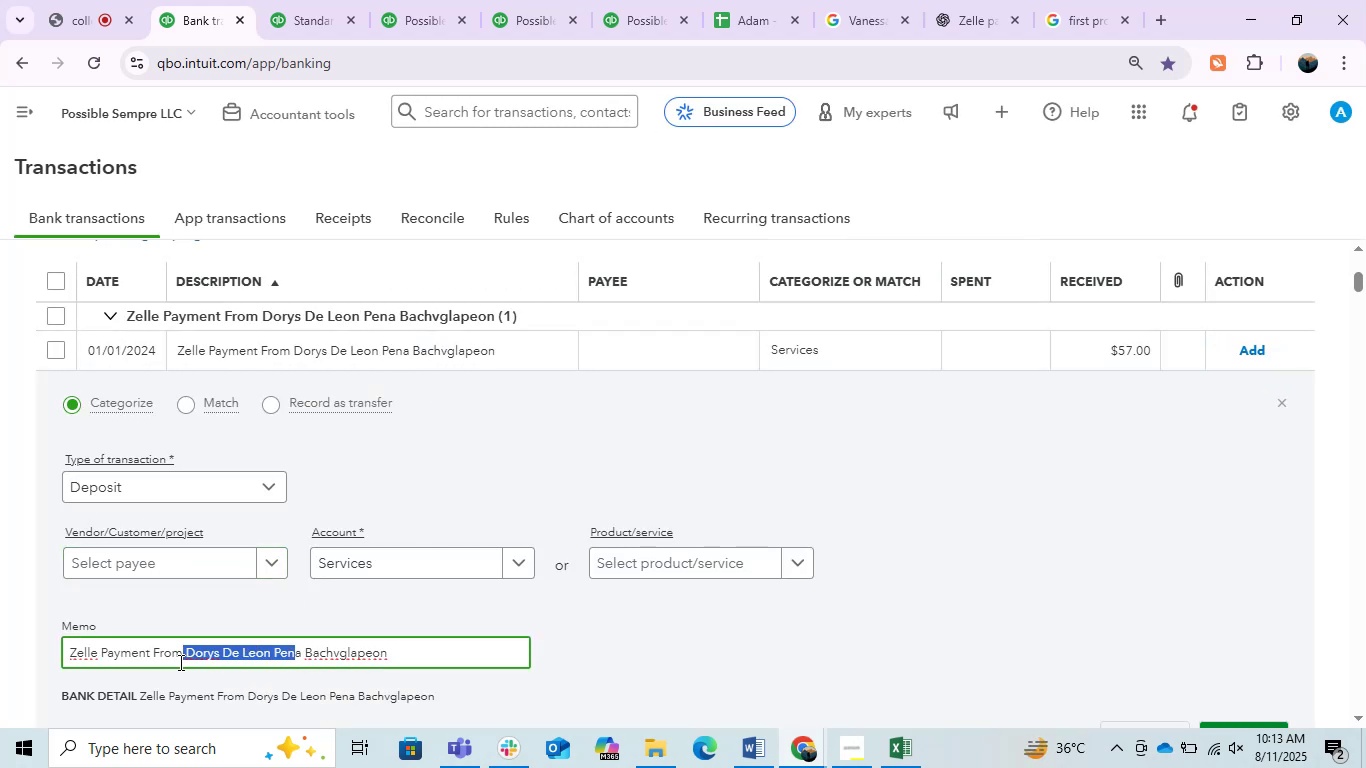 
left_click([179, 662])
 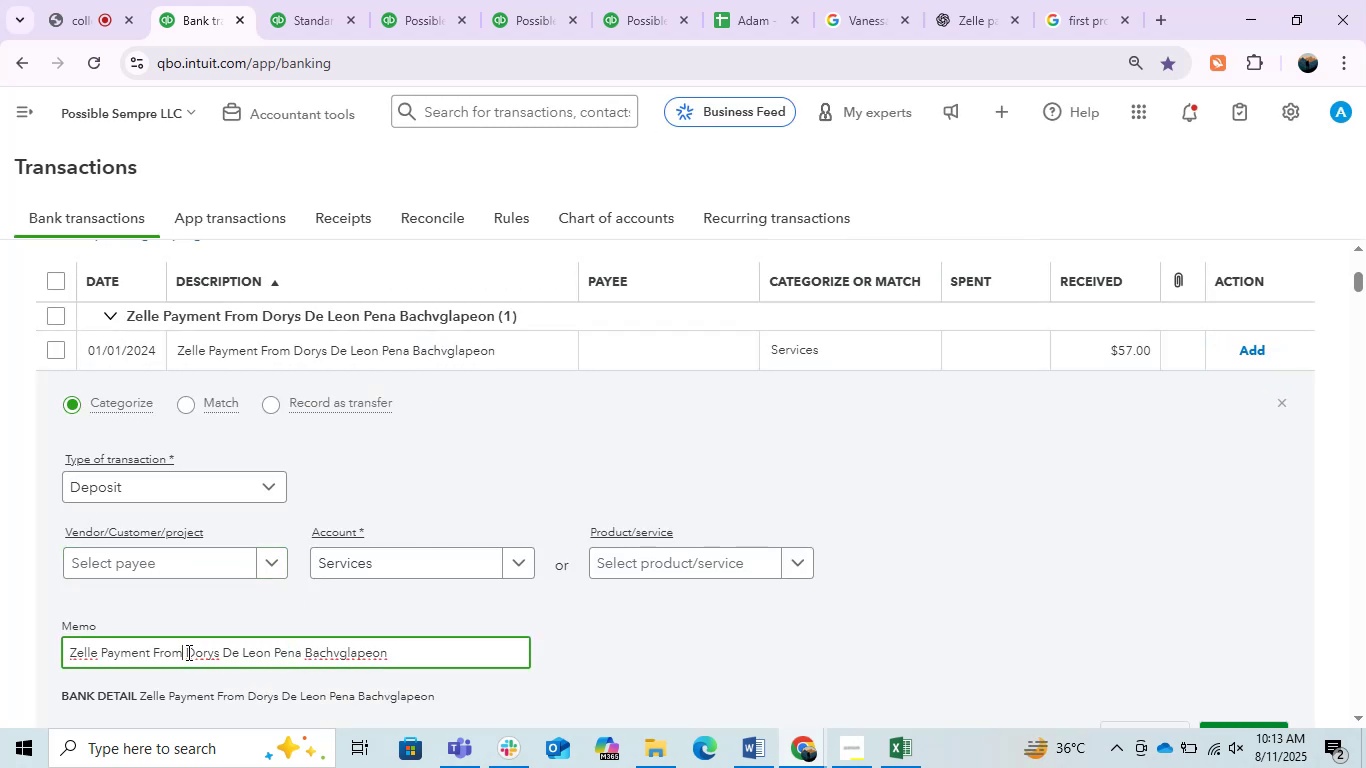 
left_click_drag(start_coordinate=[187, 652], to_coordinate=[301, 663])
 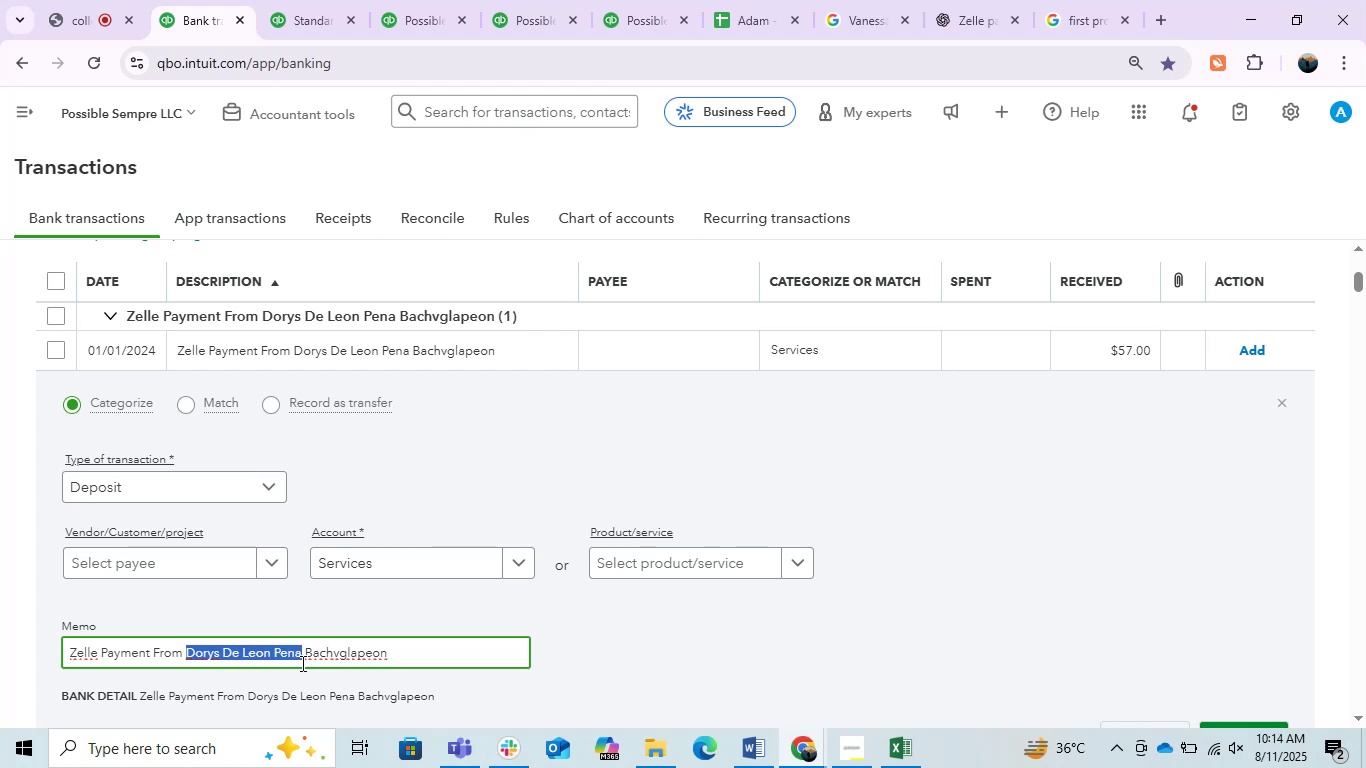 
key(Control+C)
 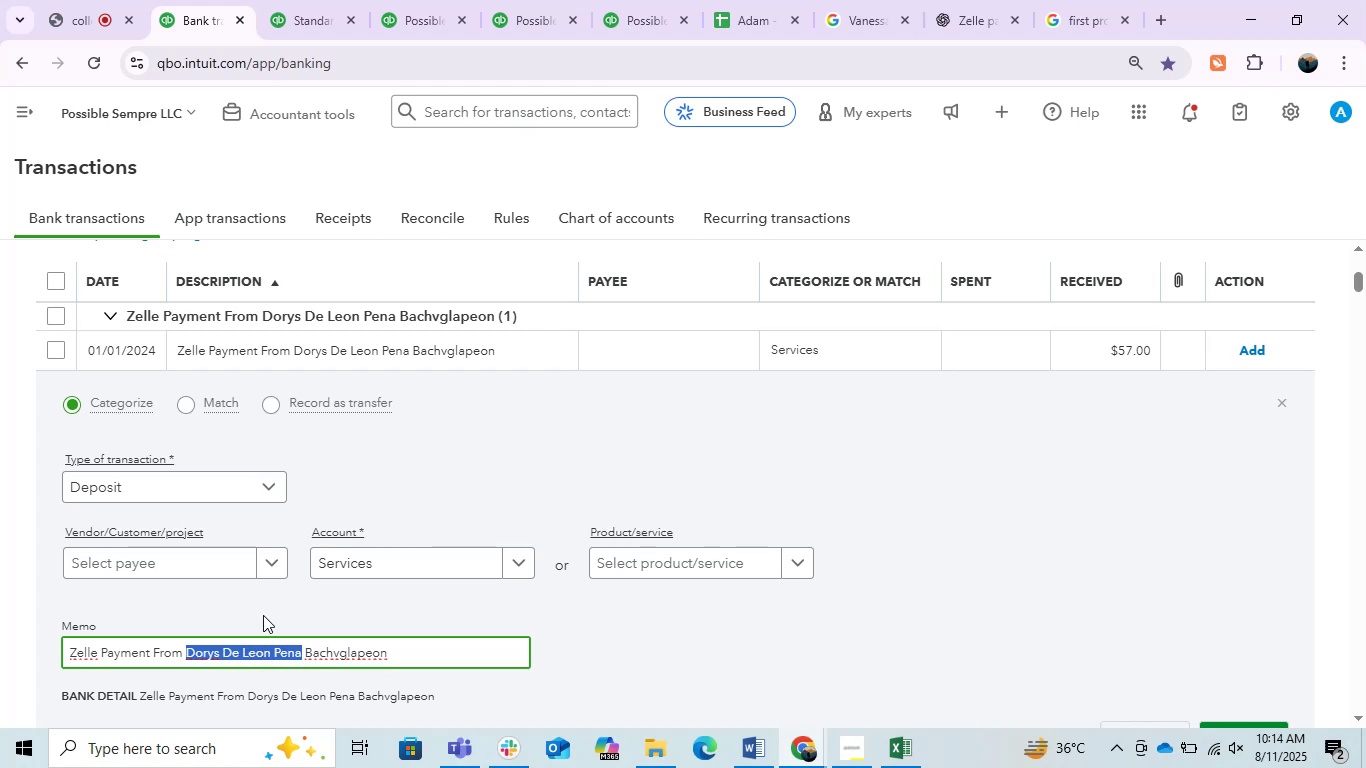 
key(Control+C)
 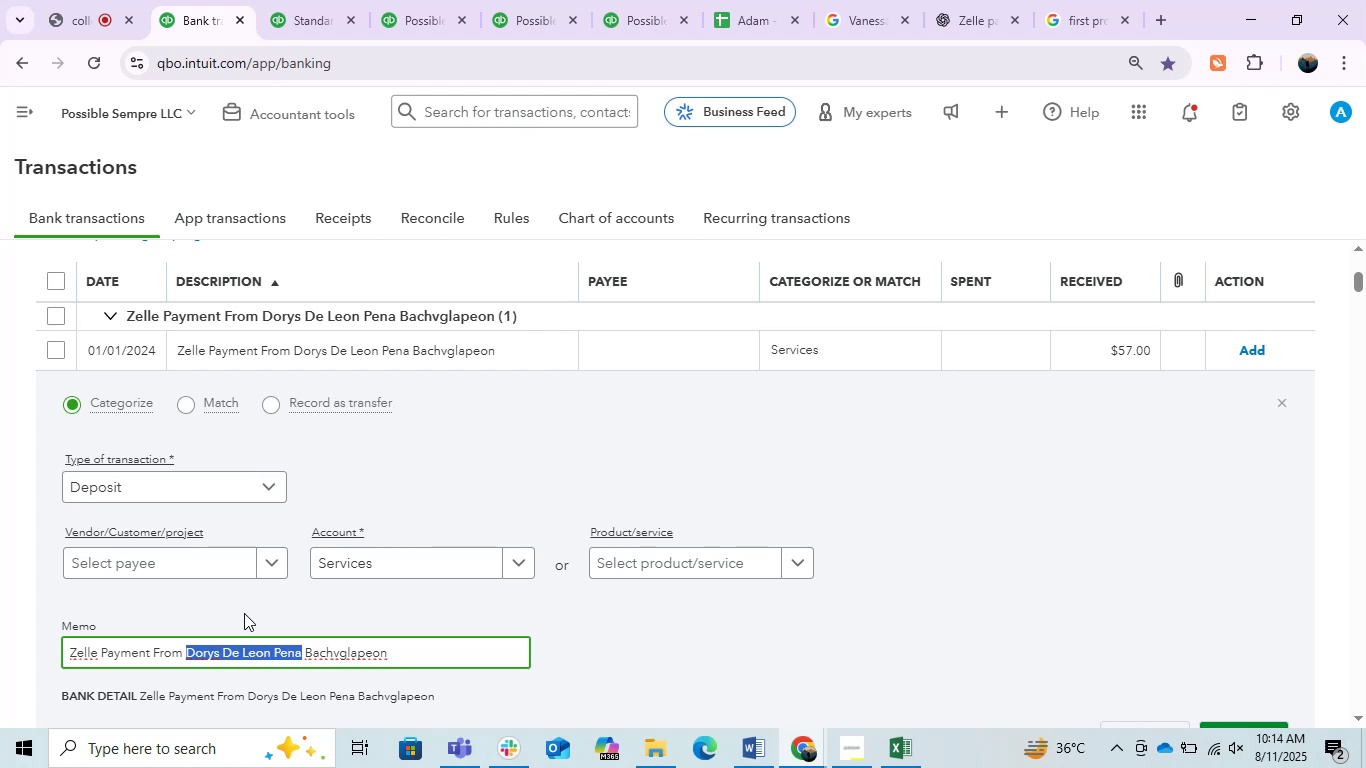 
key(Control+C)
 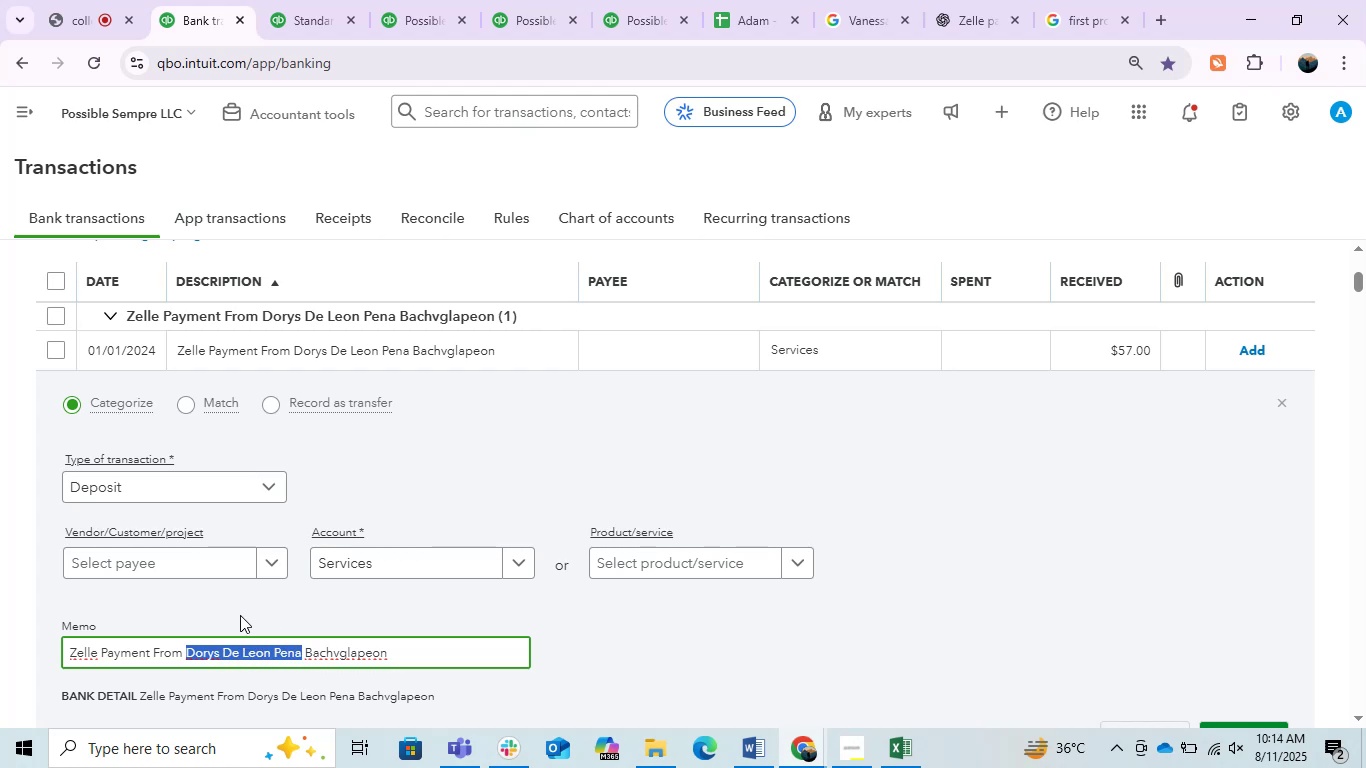 
key(Control+C)
 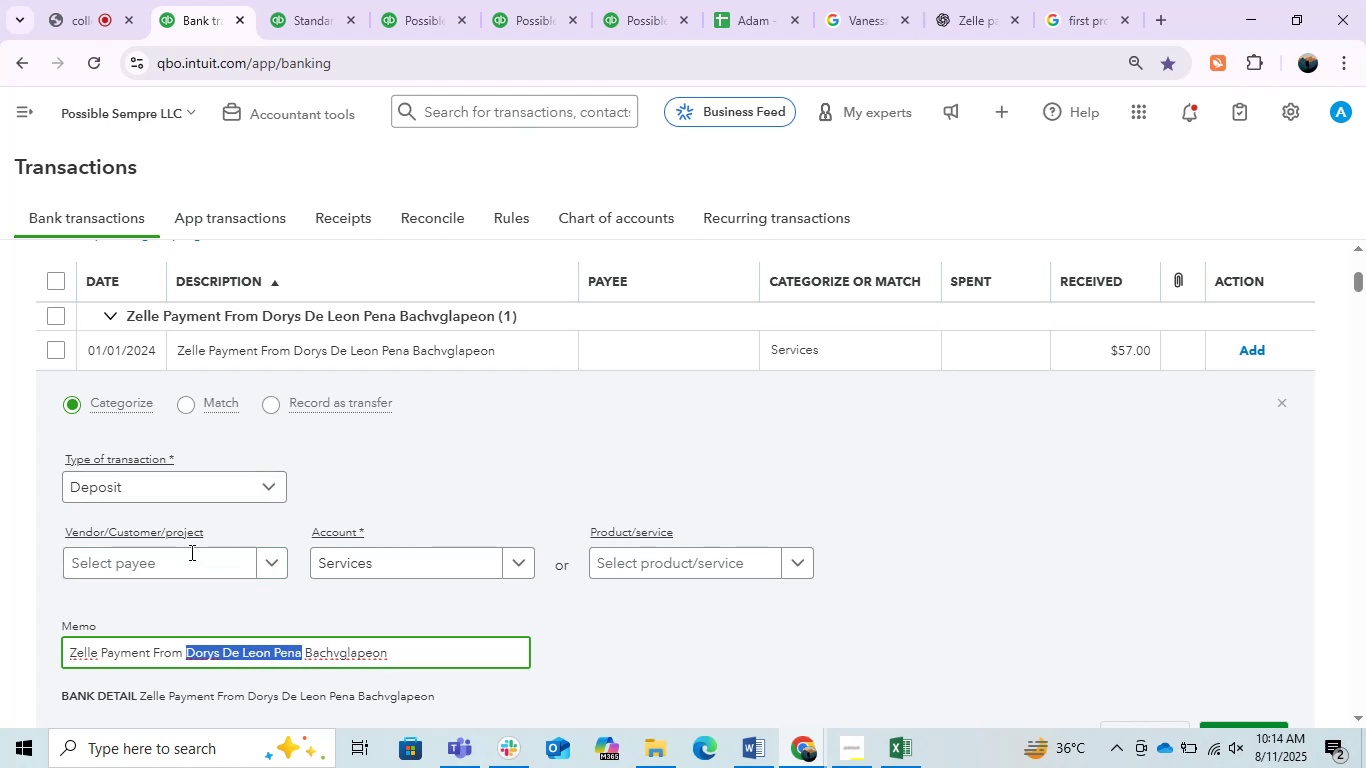 
left_click([190, 552])
 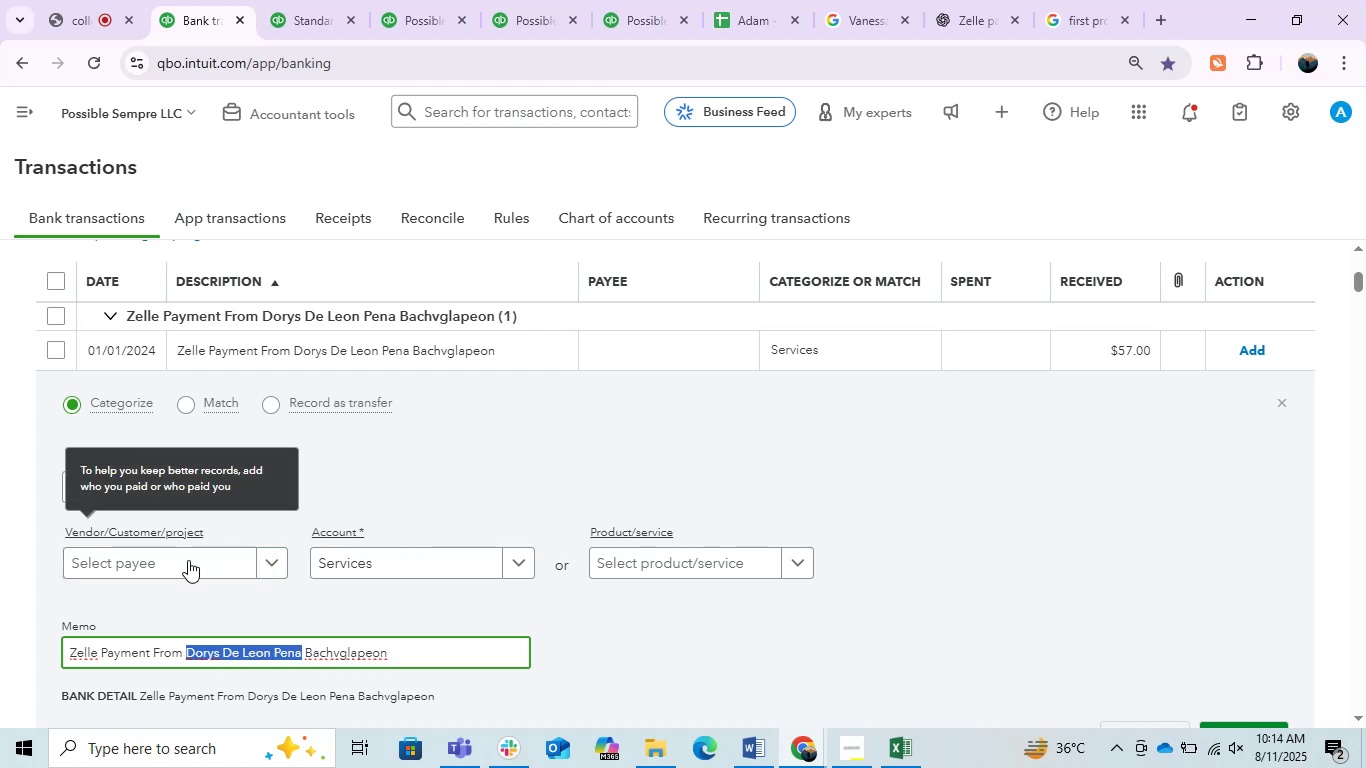 
left_click([188, 560])
 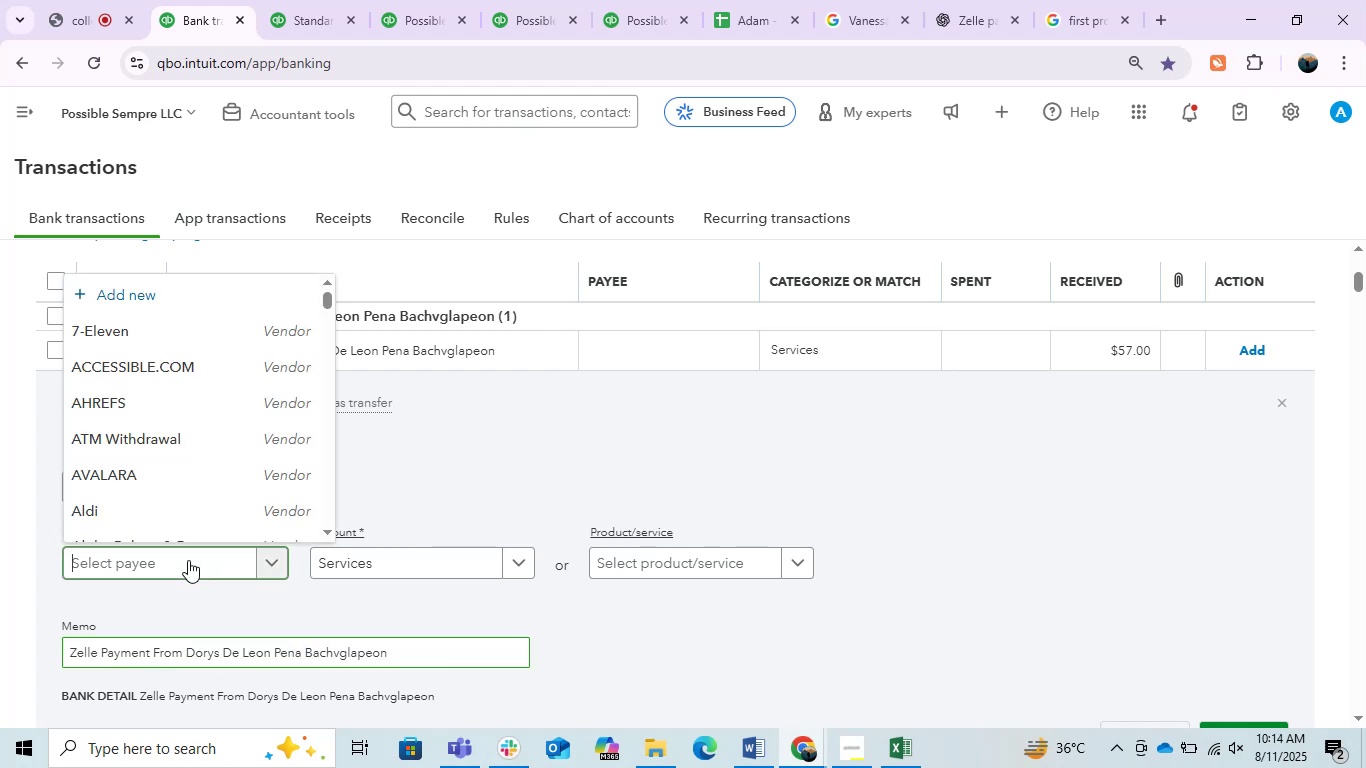 
key(Control+ControlLeft)
 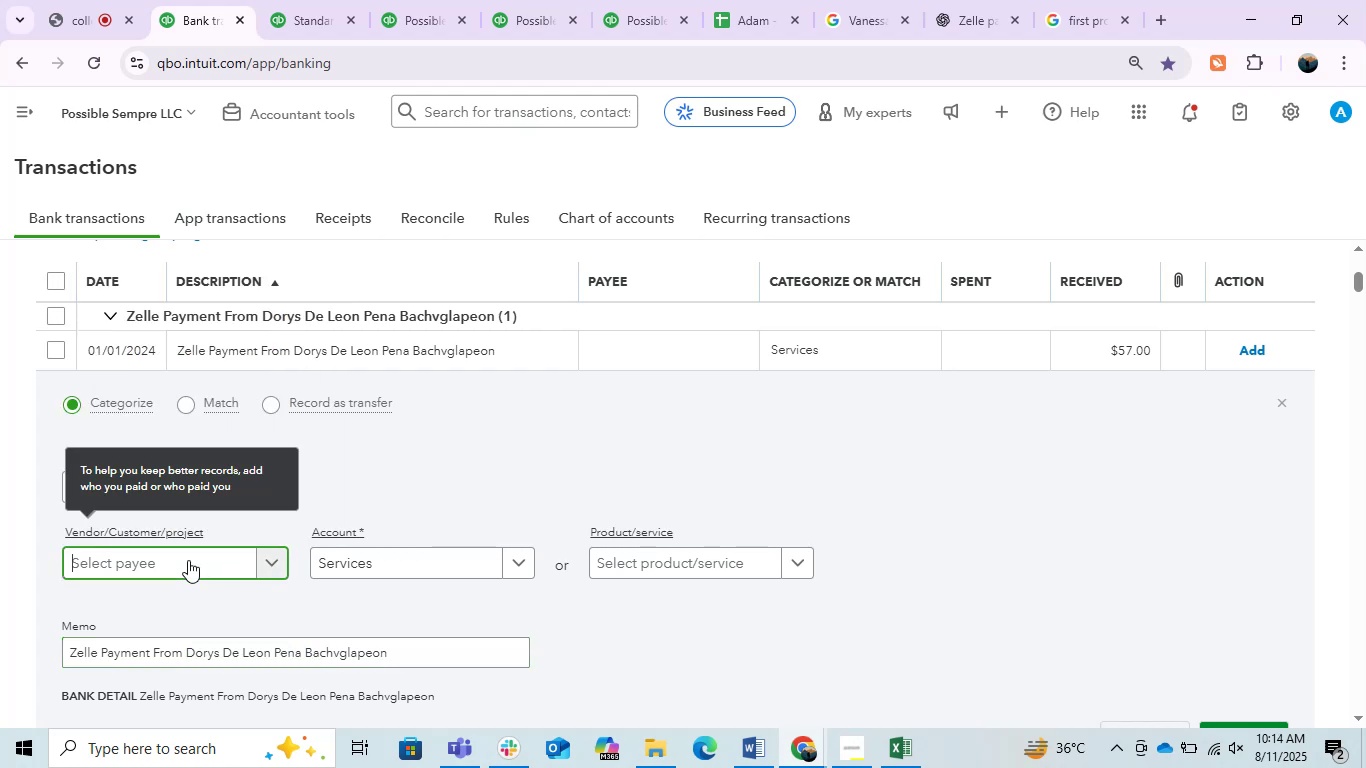 
key(Control+V)
 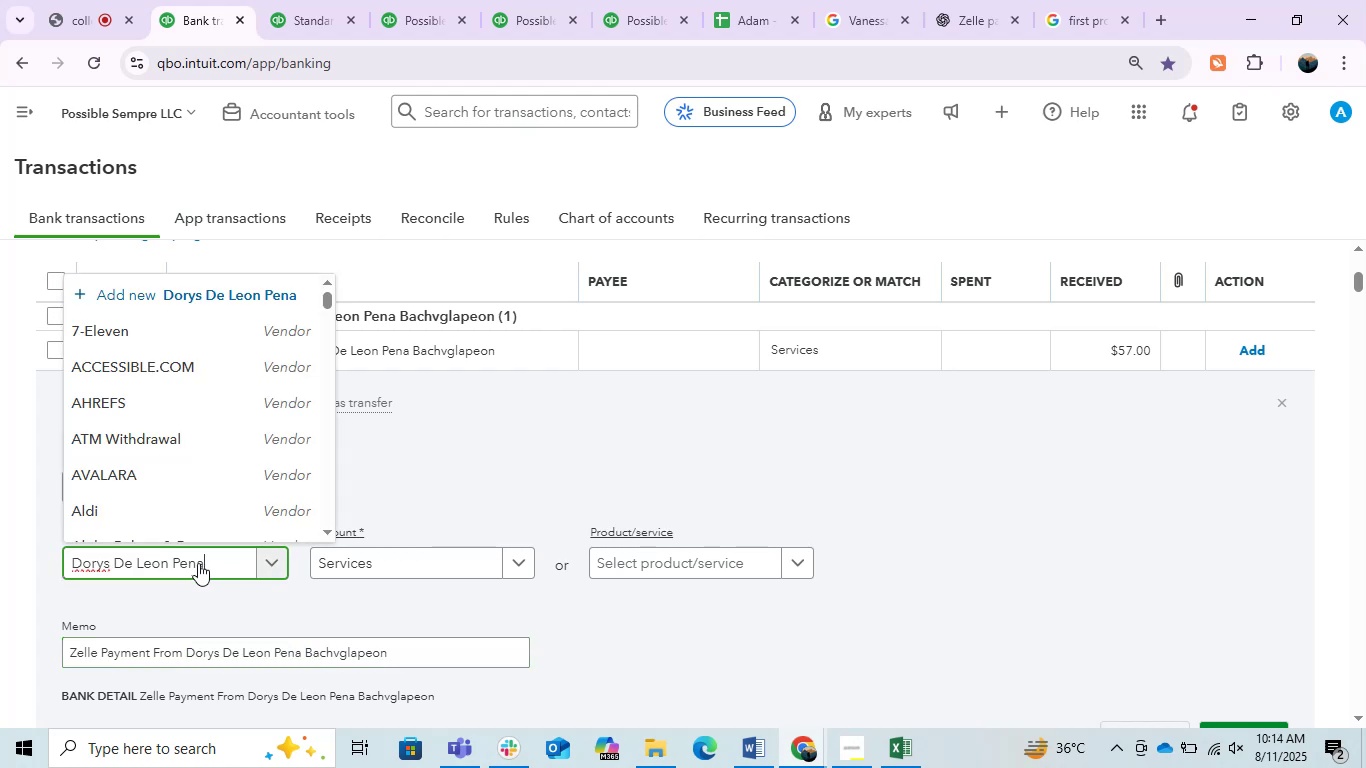 
left_click([227, 517])
 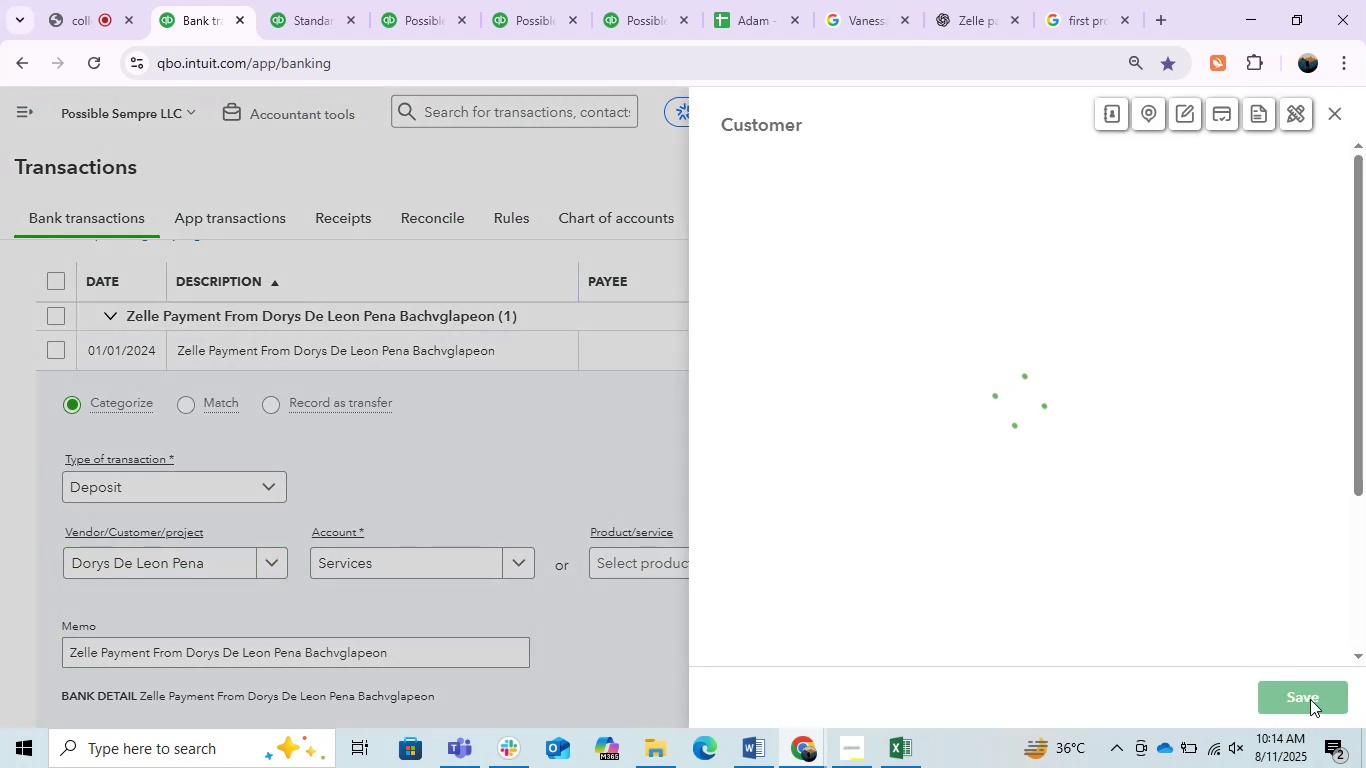 
left_click([1310, 699])
 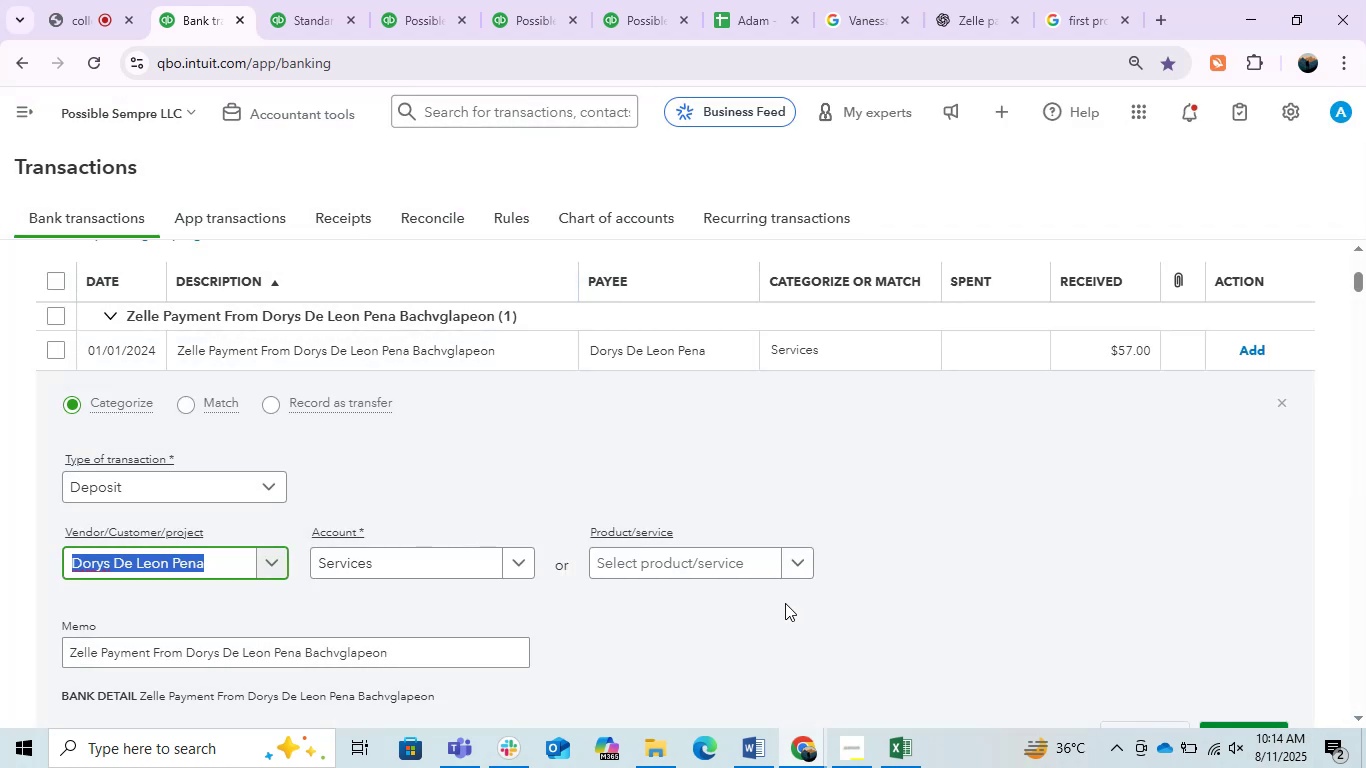 
wait(6.43)
 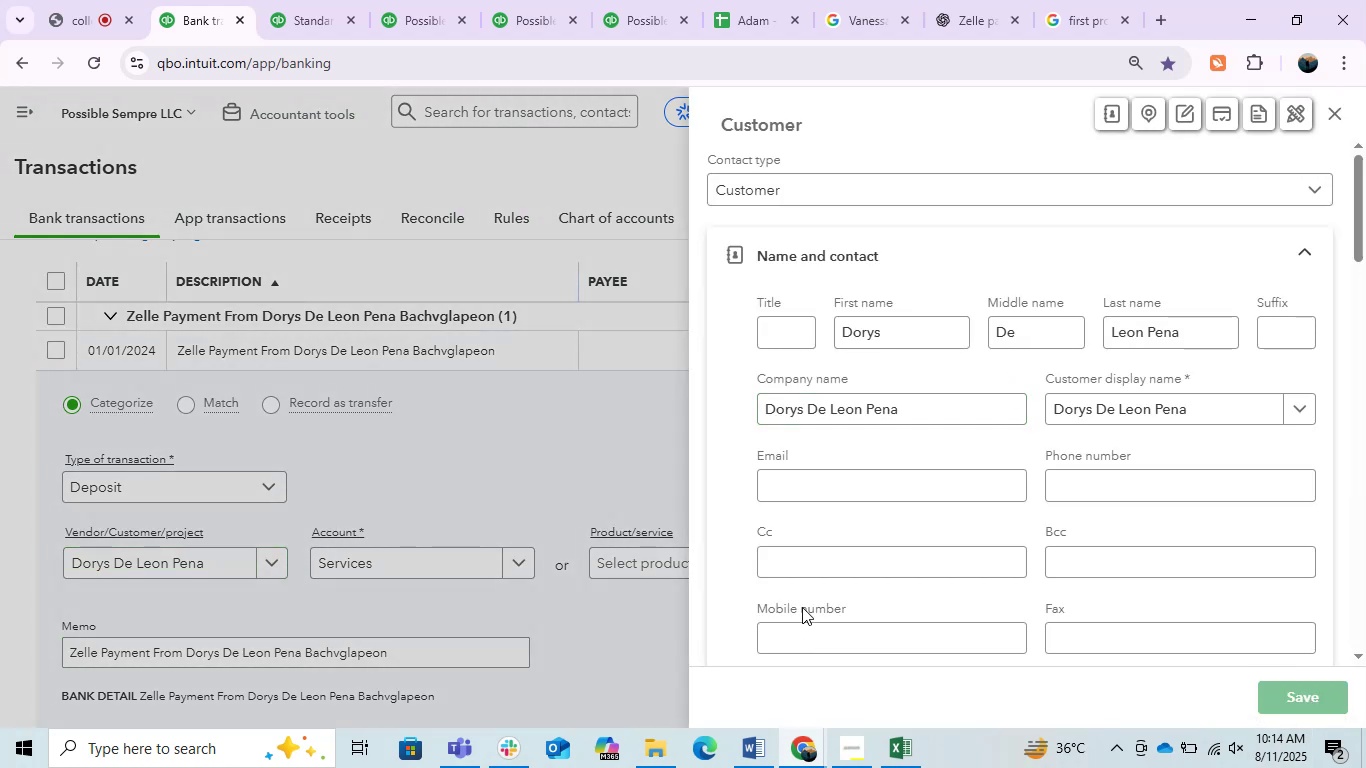 
left_click([369, 572])
 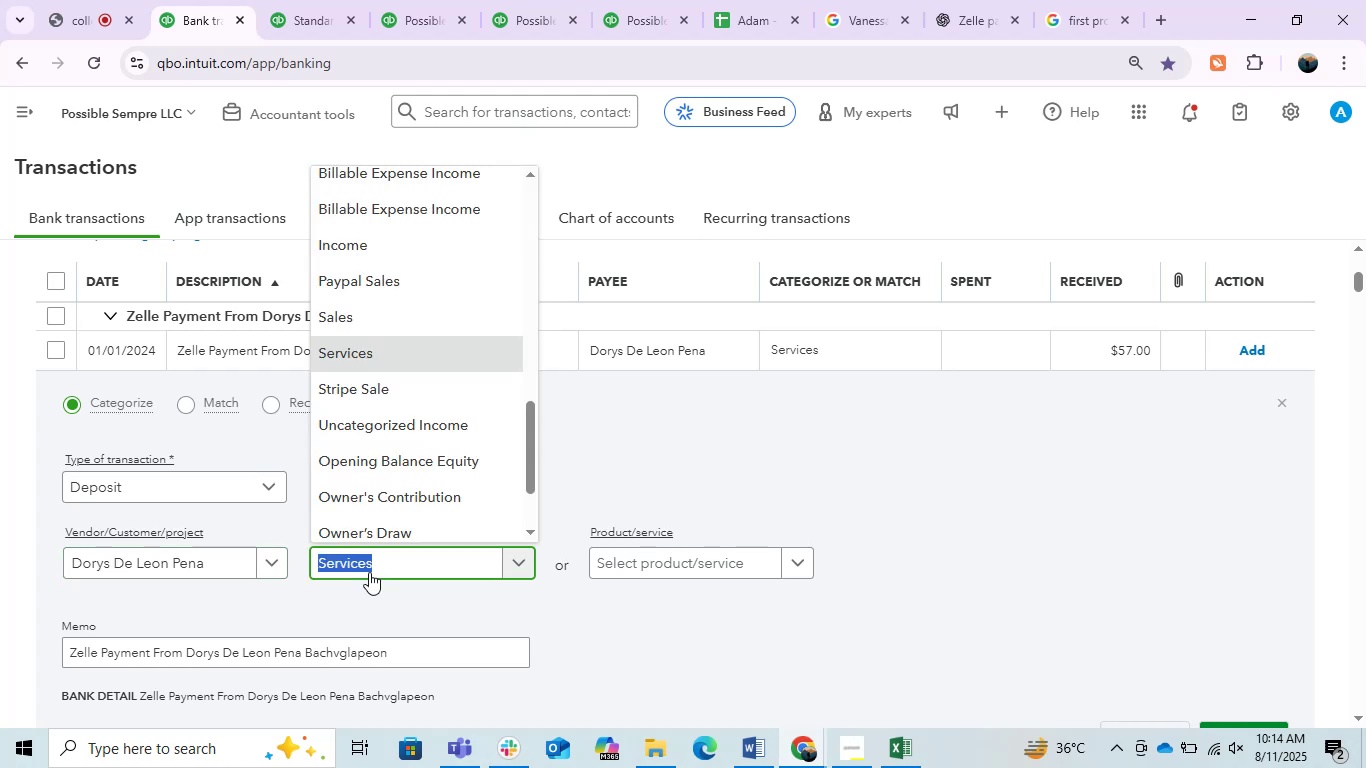 
type(income)
 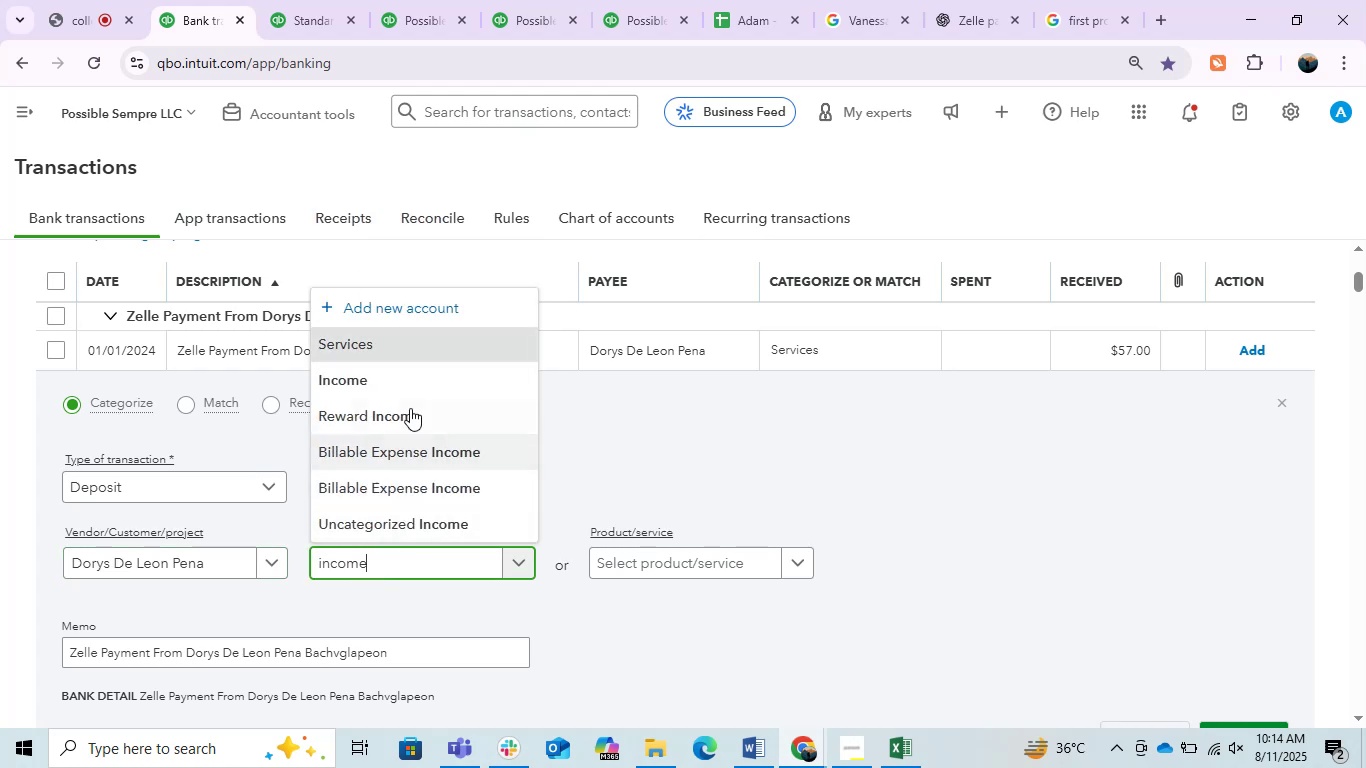 
left_click([416, 384])
 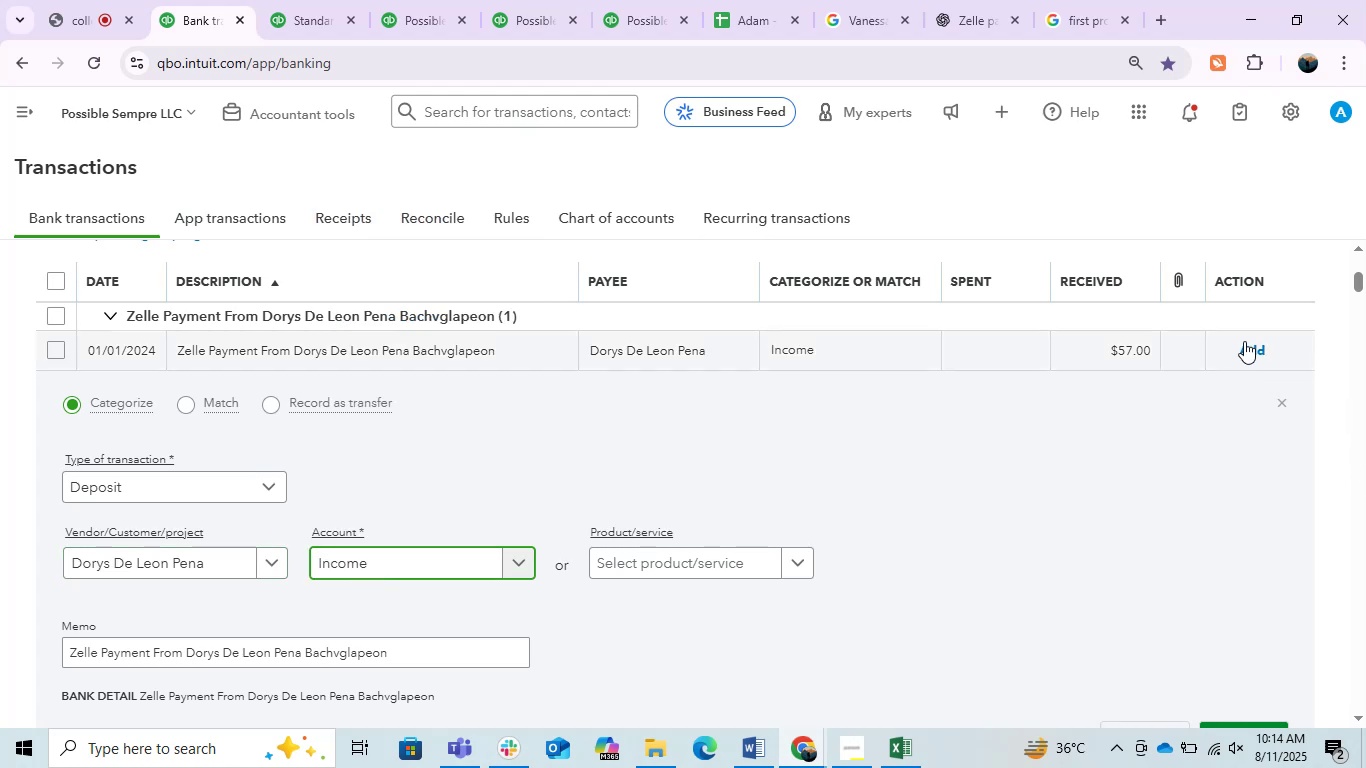 
left_click([1255, 346])
 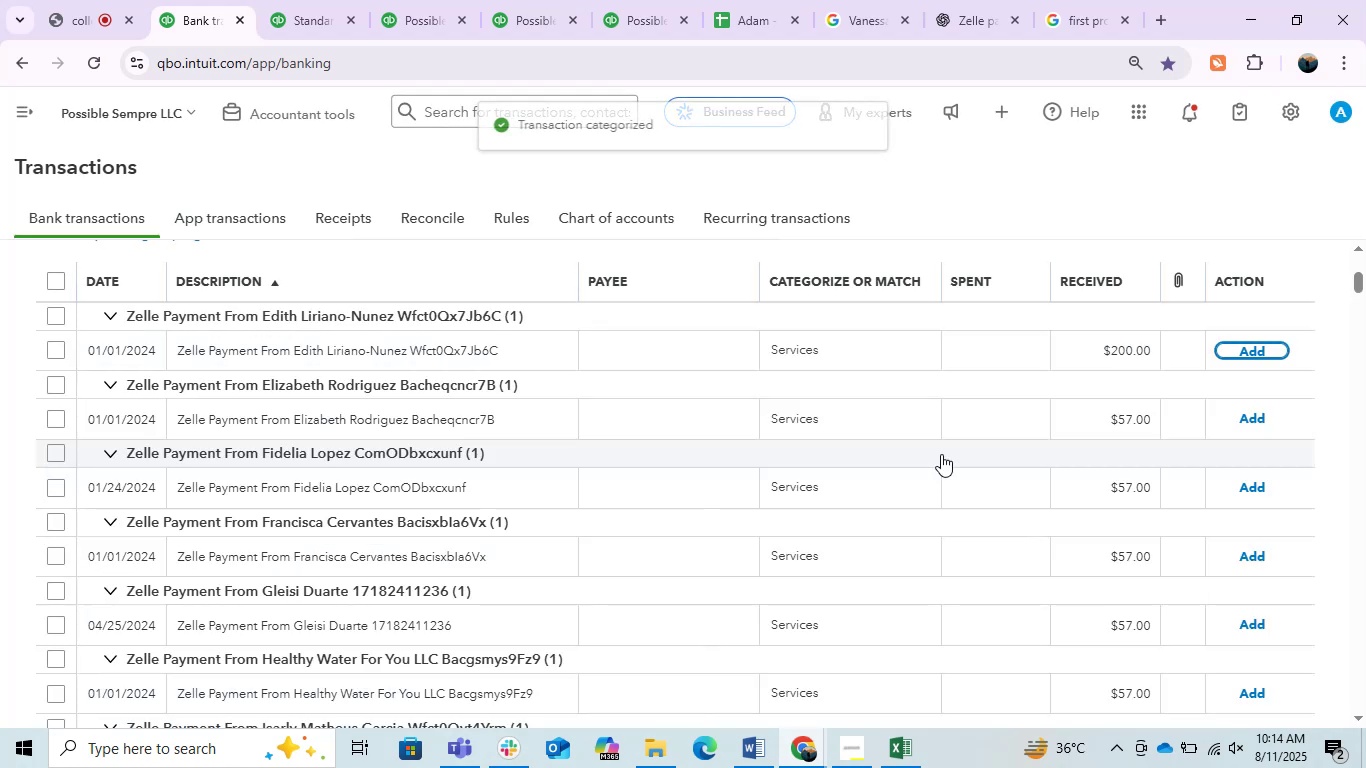 
wait(5.7)
 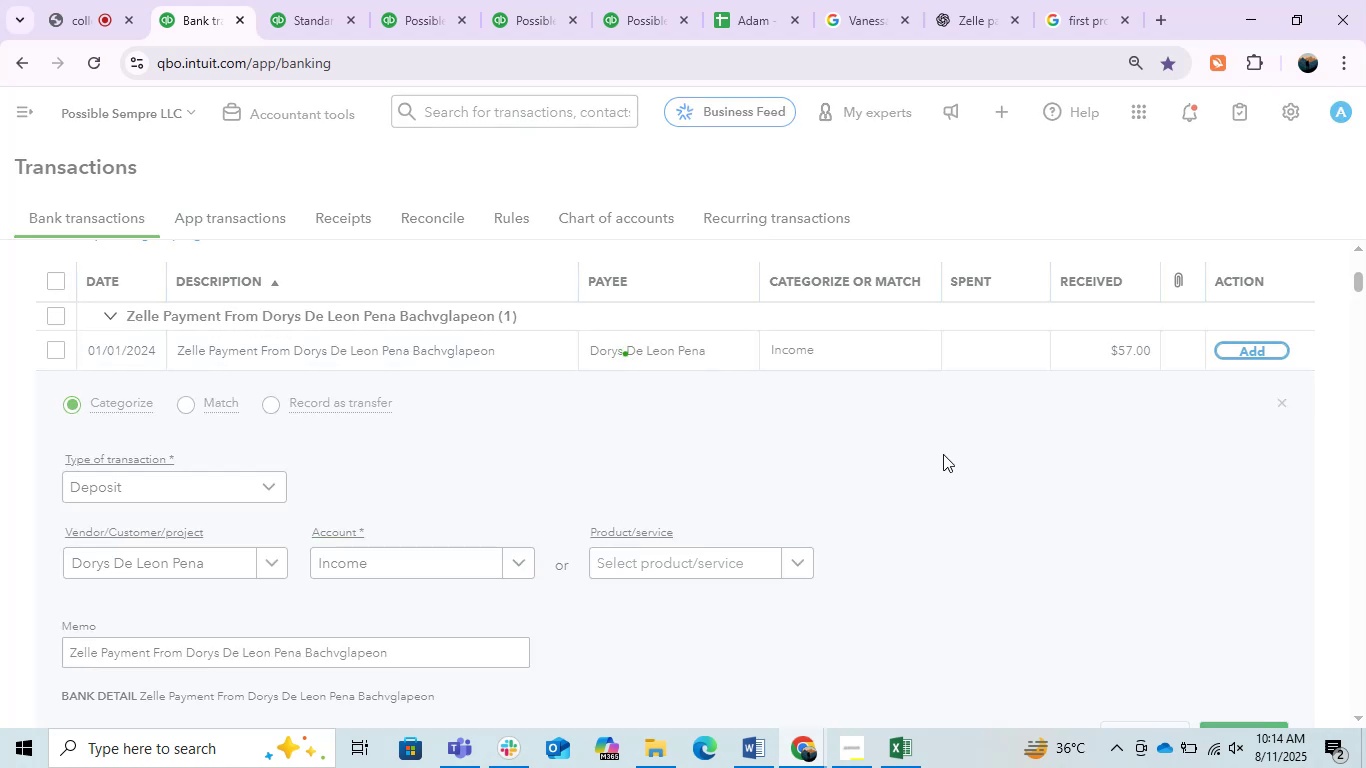 
left_click([454, 357])
 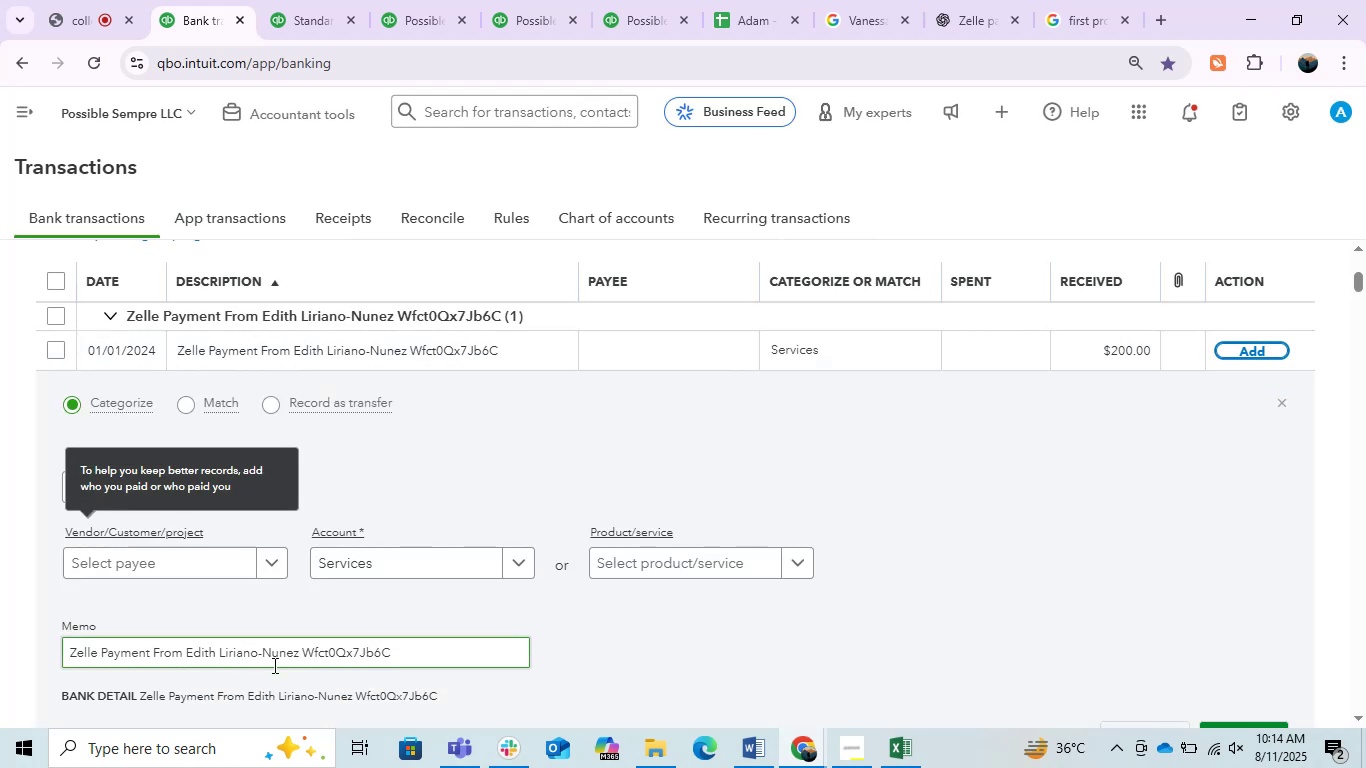 
left_click([294, 653])
 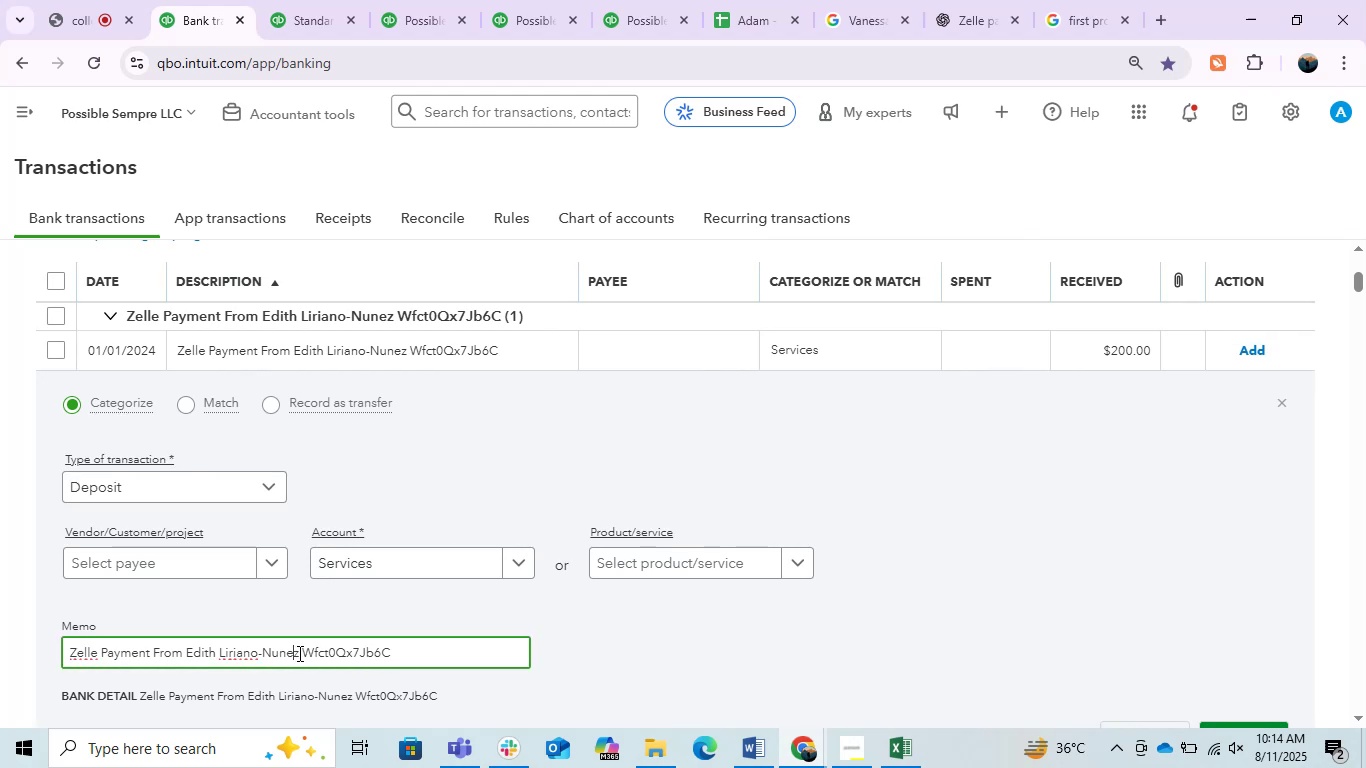 
left_click_drag(start_coordinate=[298, 653], to_coordinate=[189, 653])
 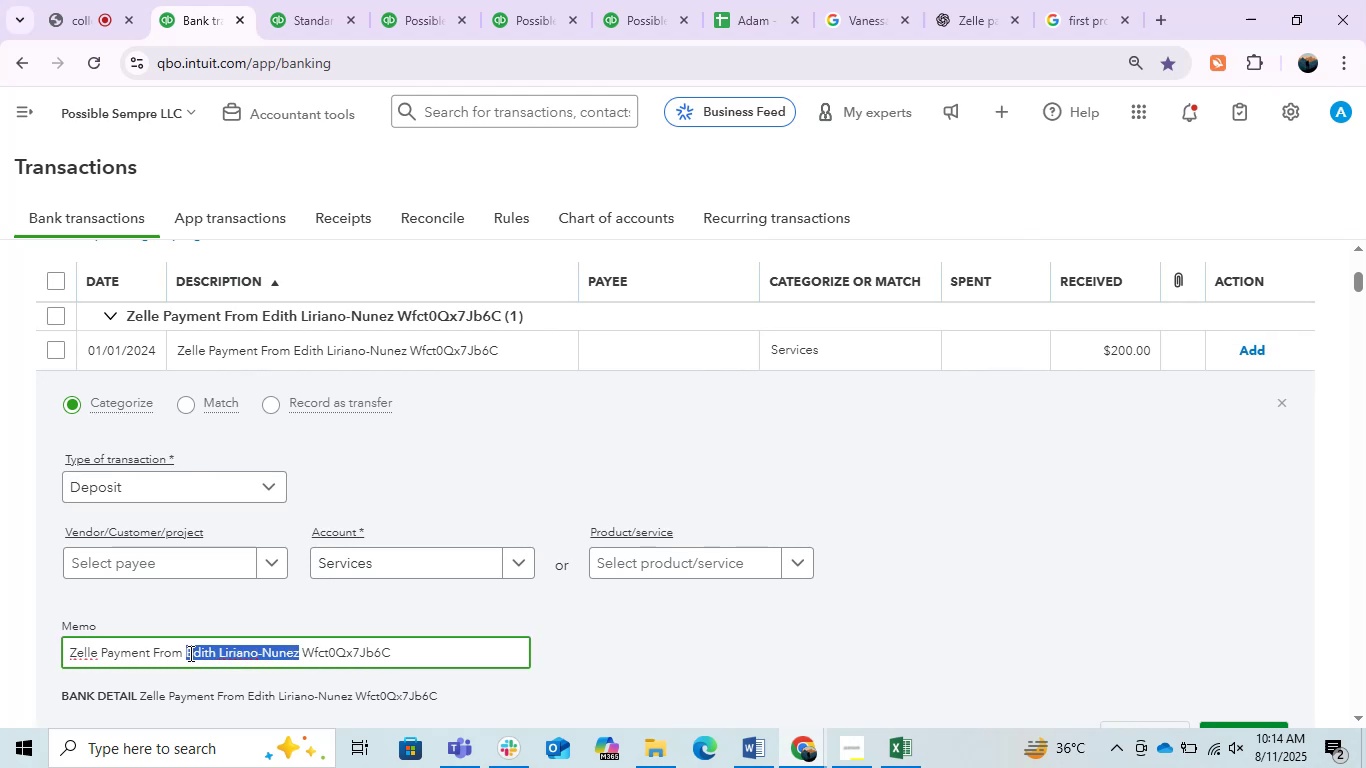 
key(Control+C)
 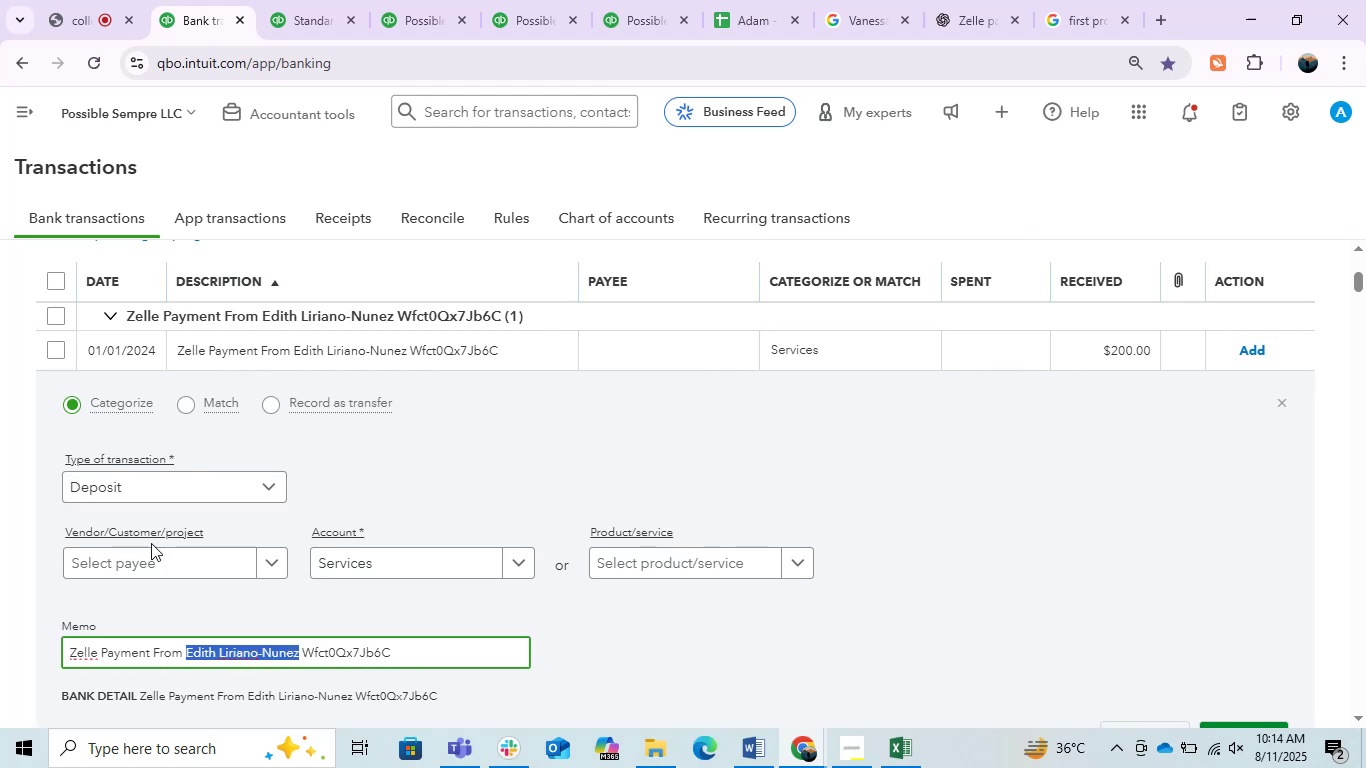 
key(Control+C)
 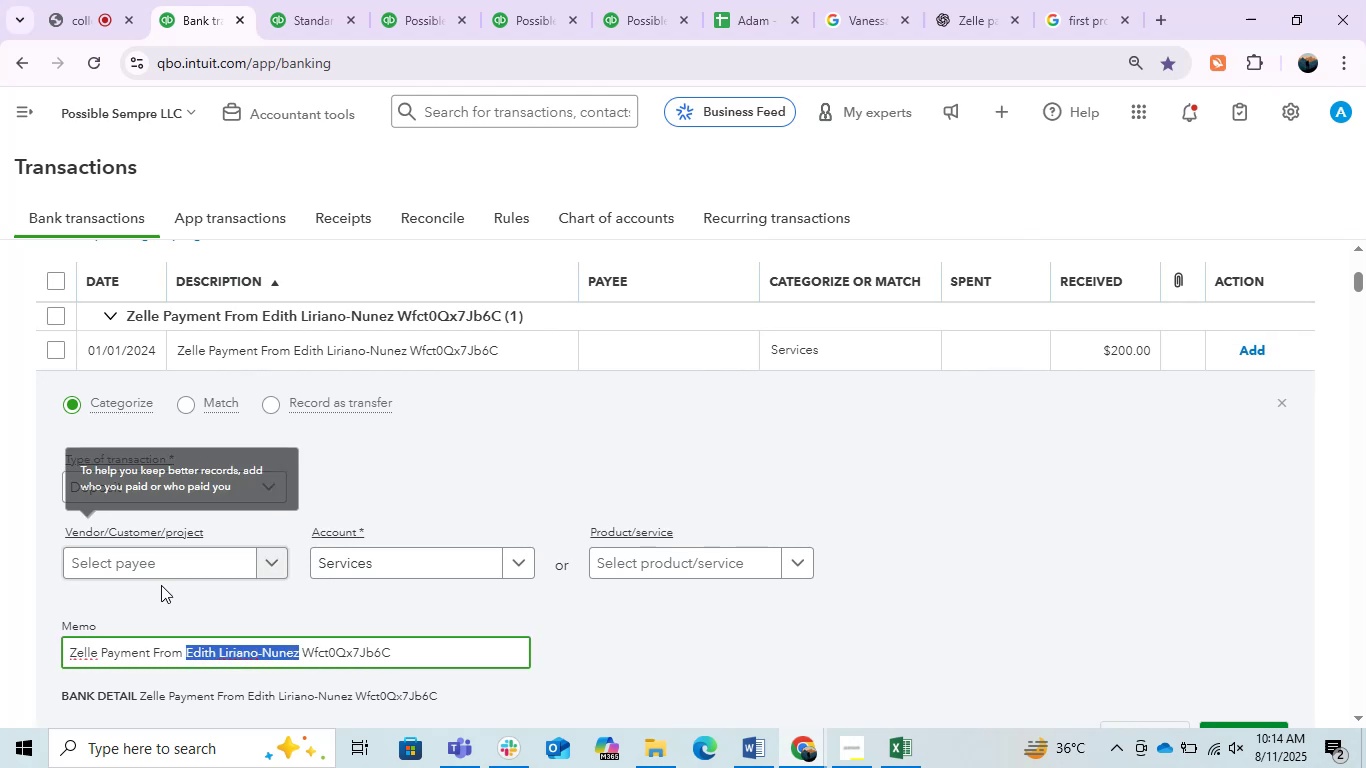 
left_click_drag(start_coordinate=[153, 584], to_coordinate=[148, 572])
 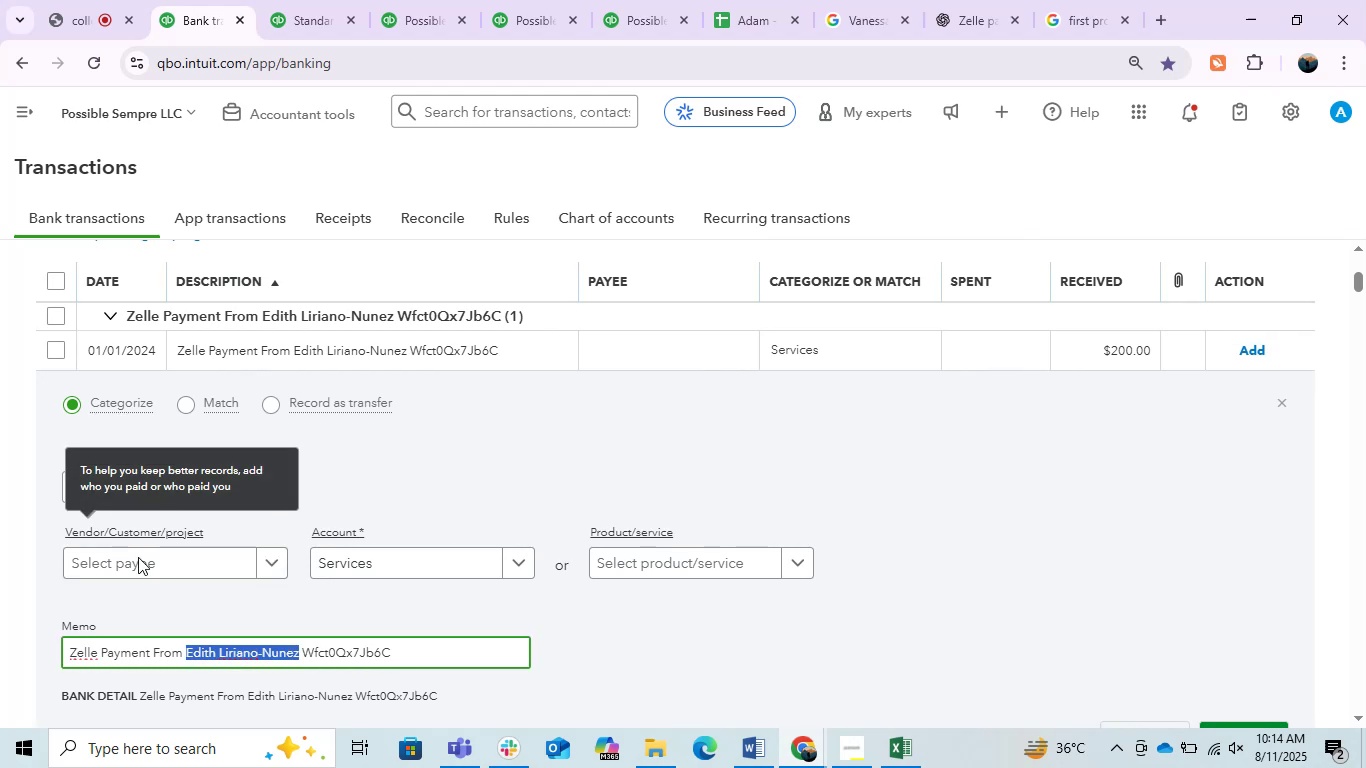 
double_click([138, 557])
 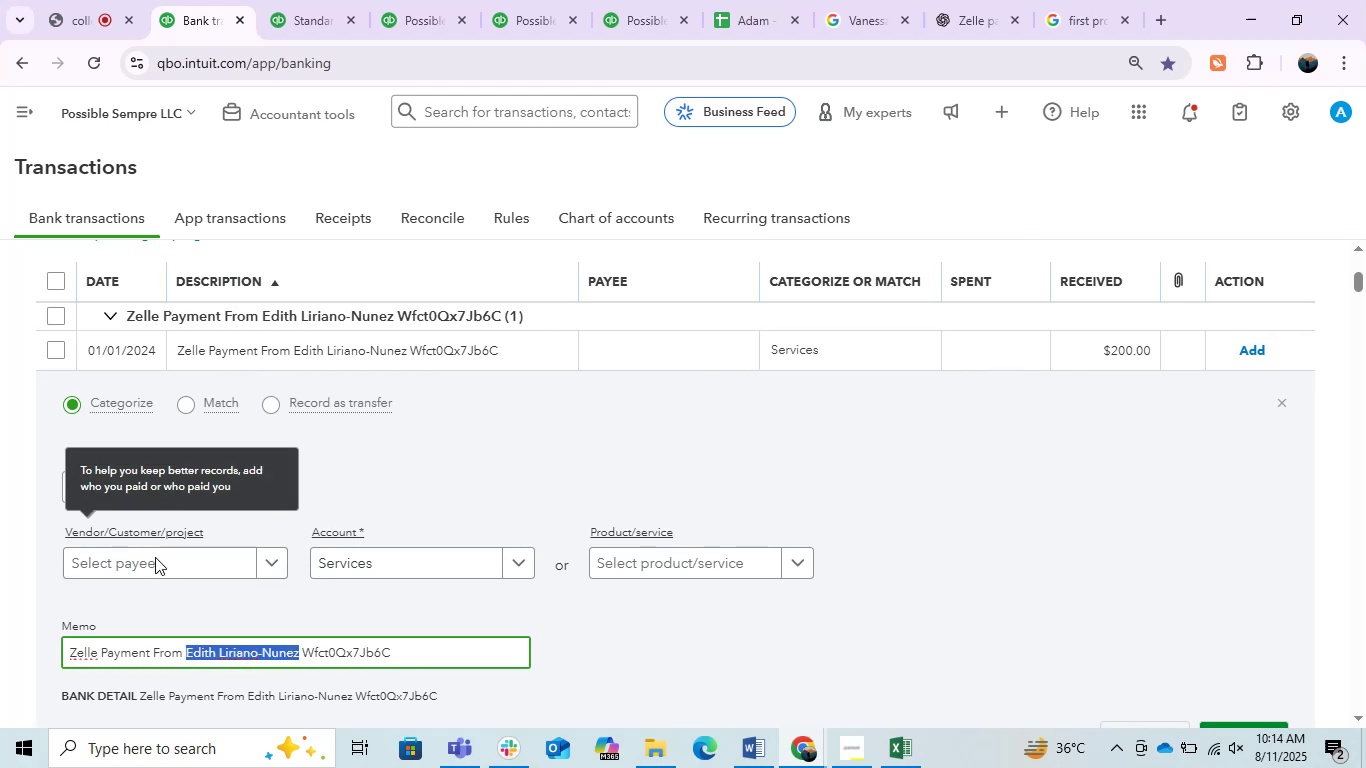 
key(Control+ControlLeft)
 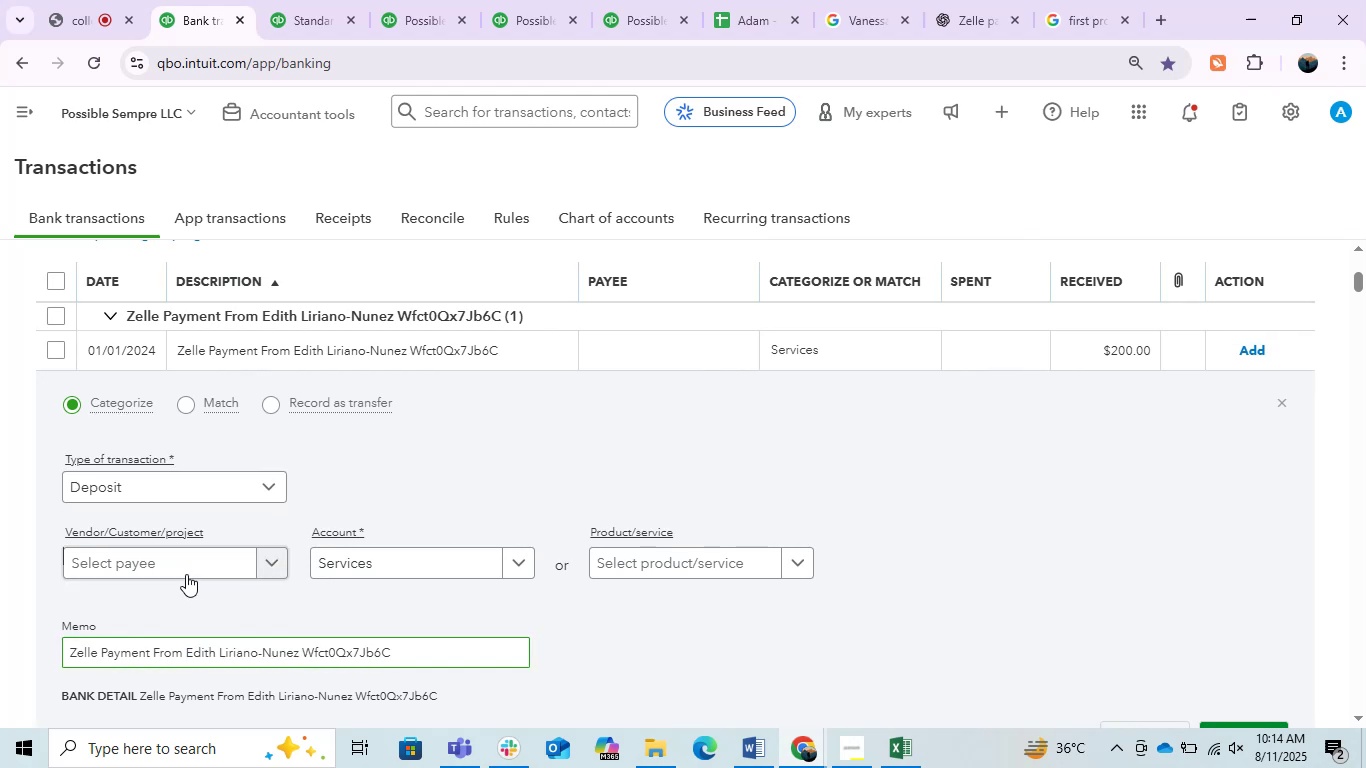 
left_click([169, 566])
 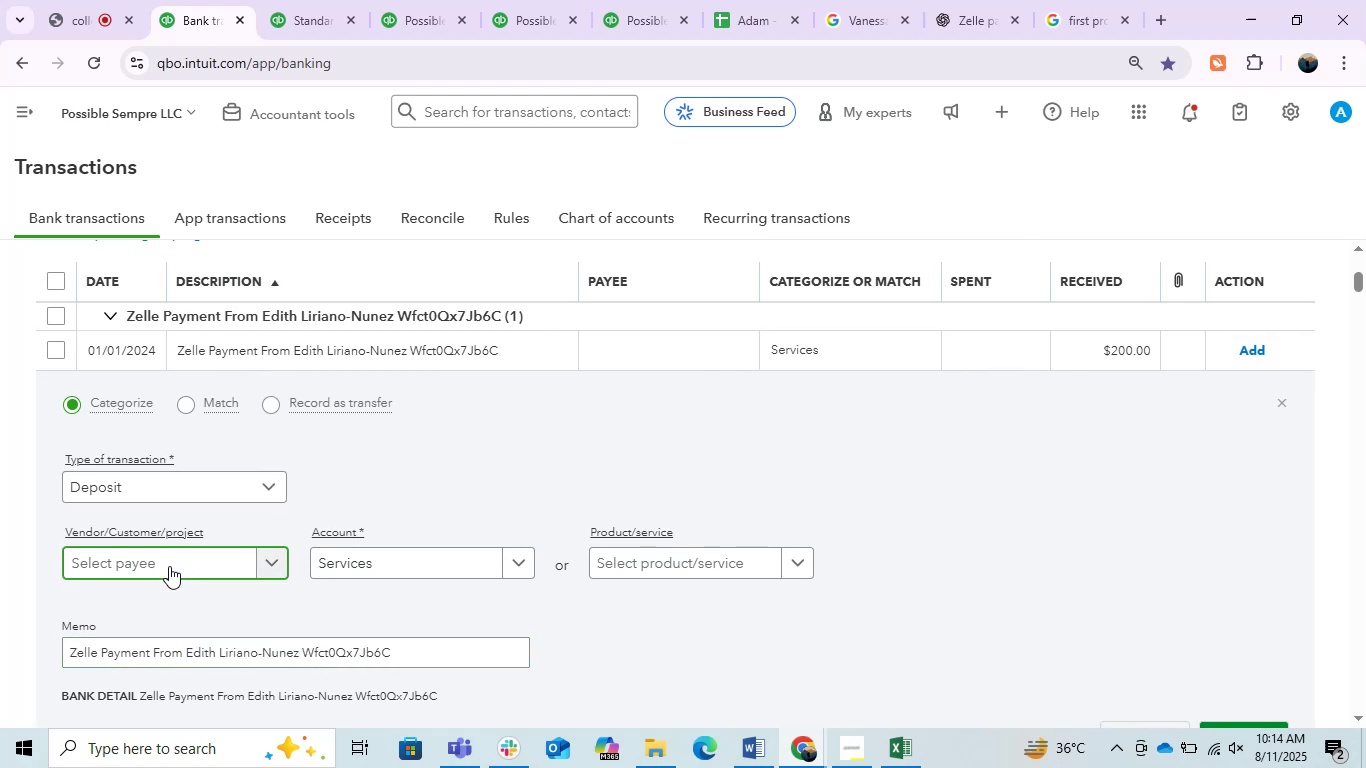 
key(Control+ControlLeft)
 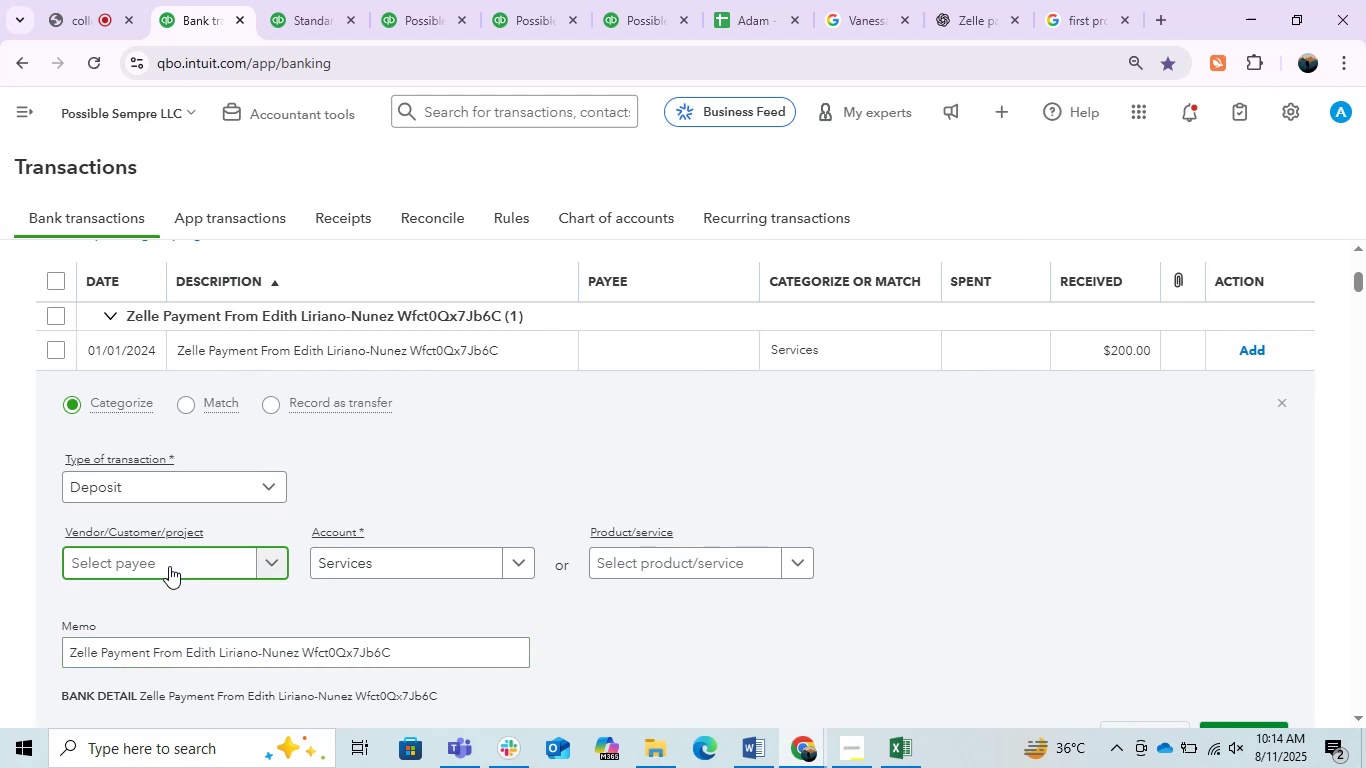 
key(Control+V)
 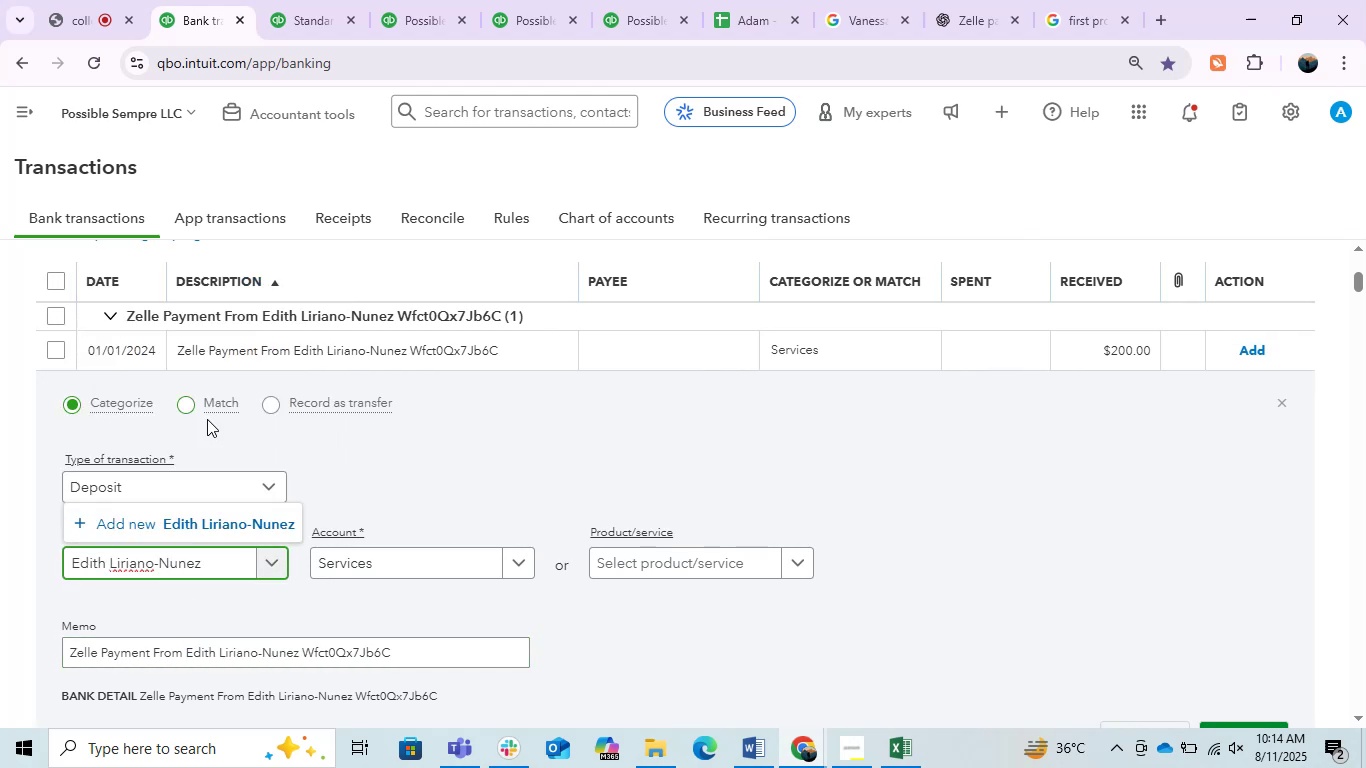 
left_click([217, 525])
 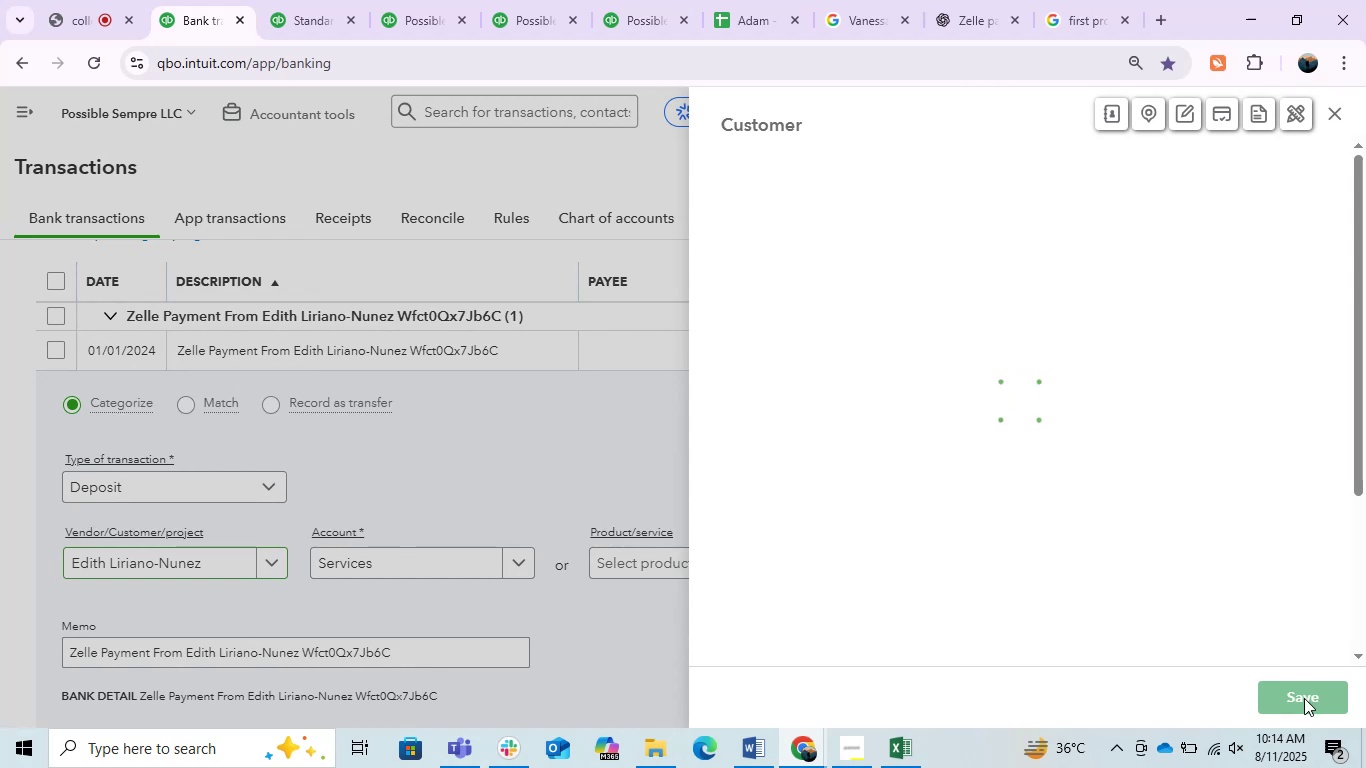 
left_click([1304, 698])
 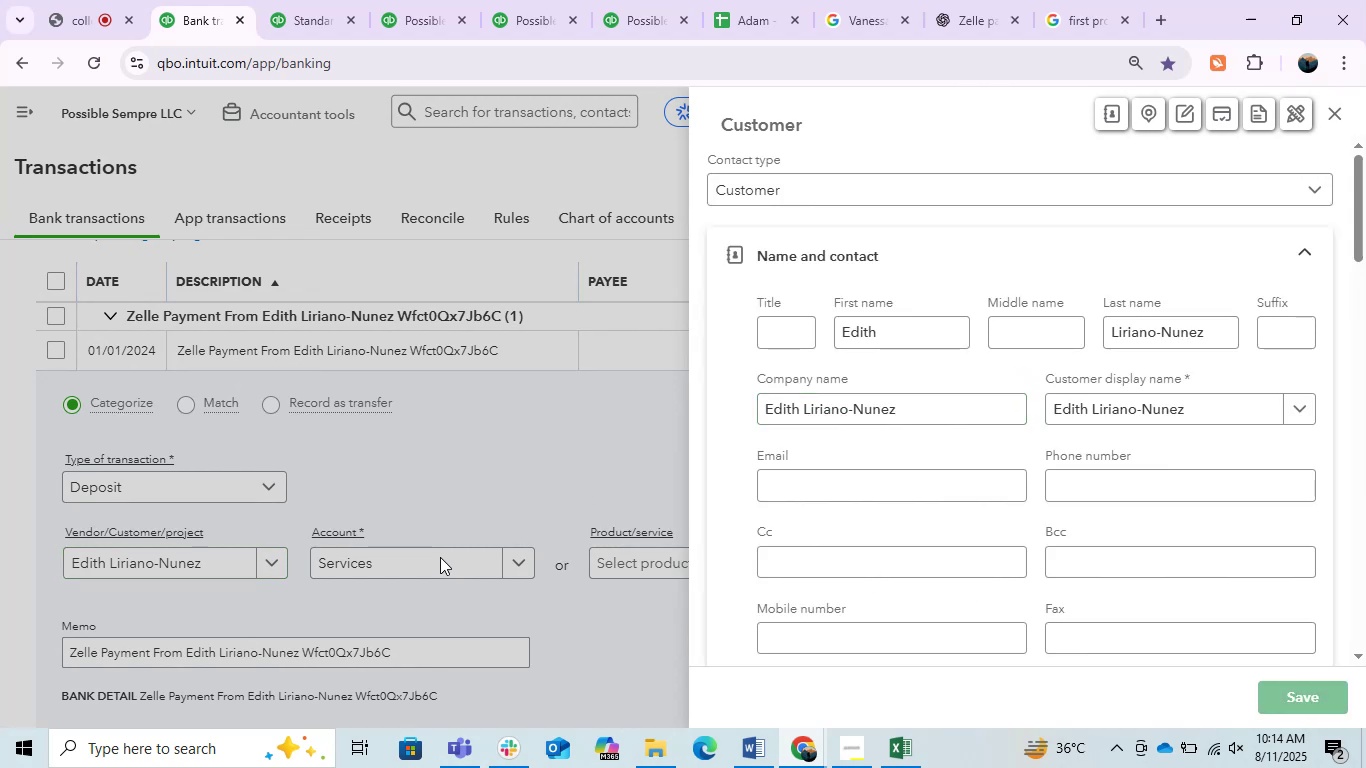 
left_click([435, 567])
 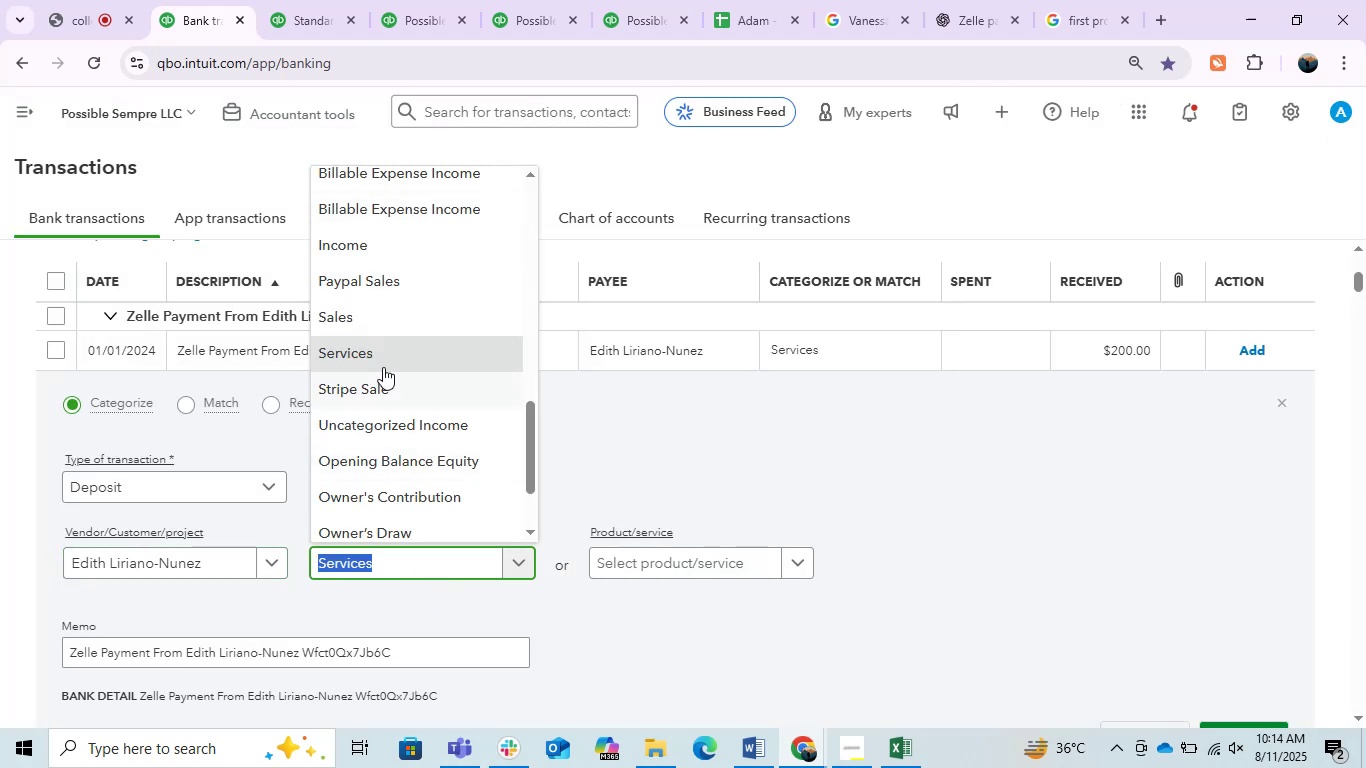 
left_click([367, 254])
 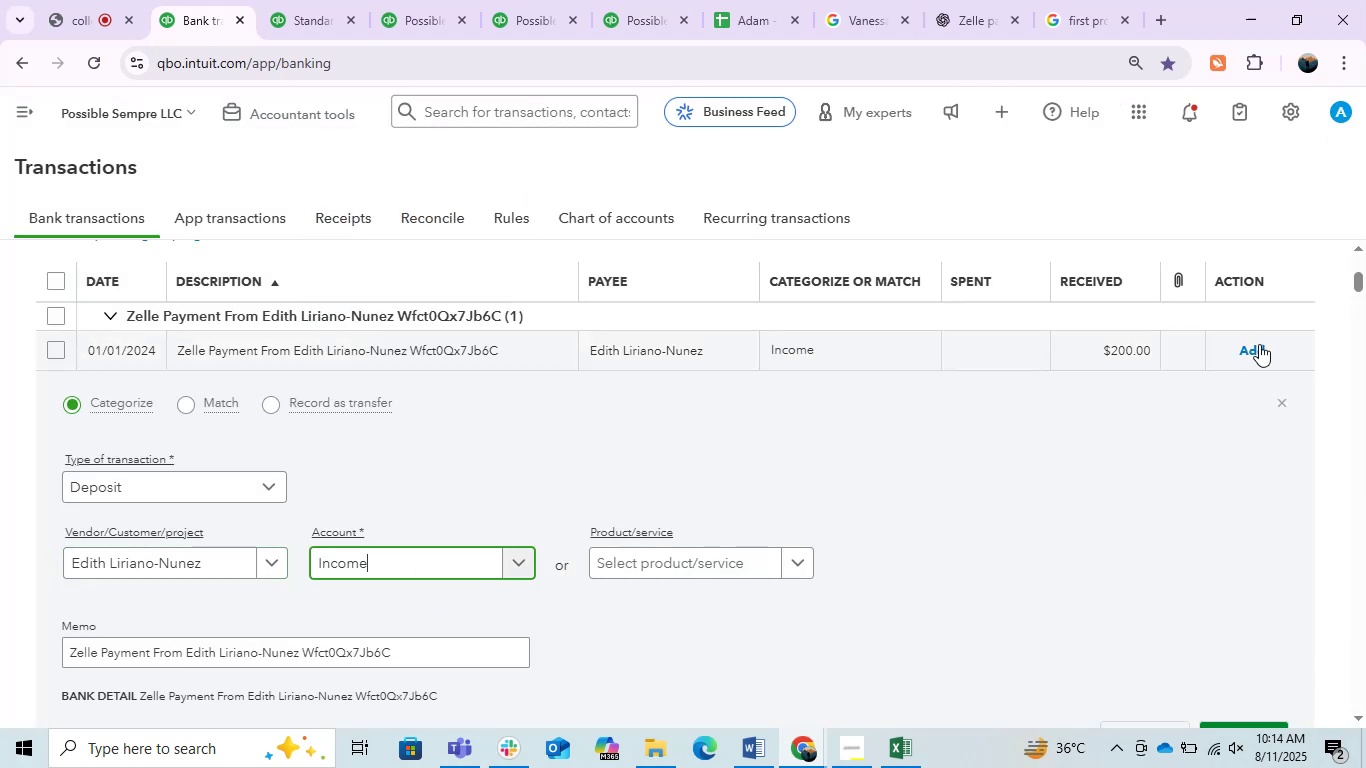 
left_click([1261, 344])
 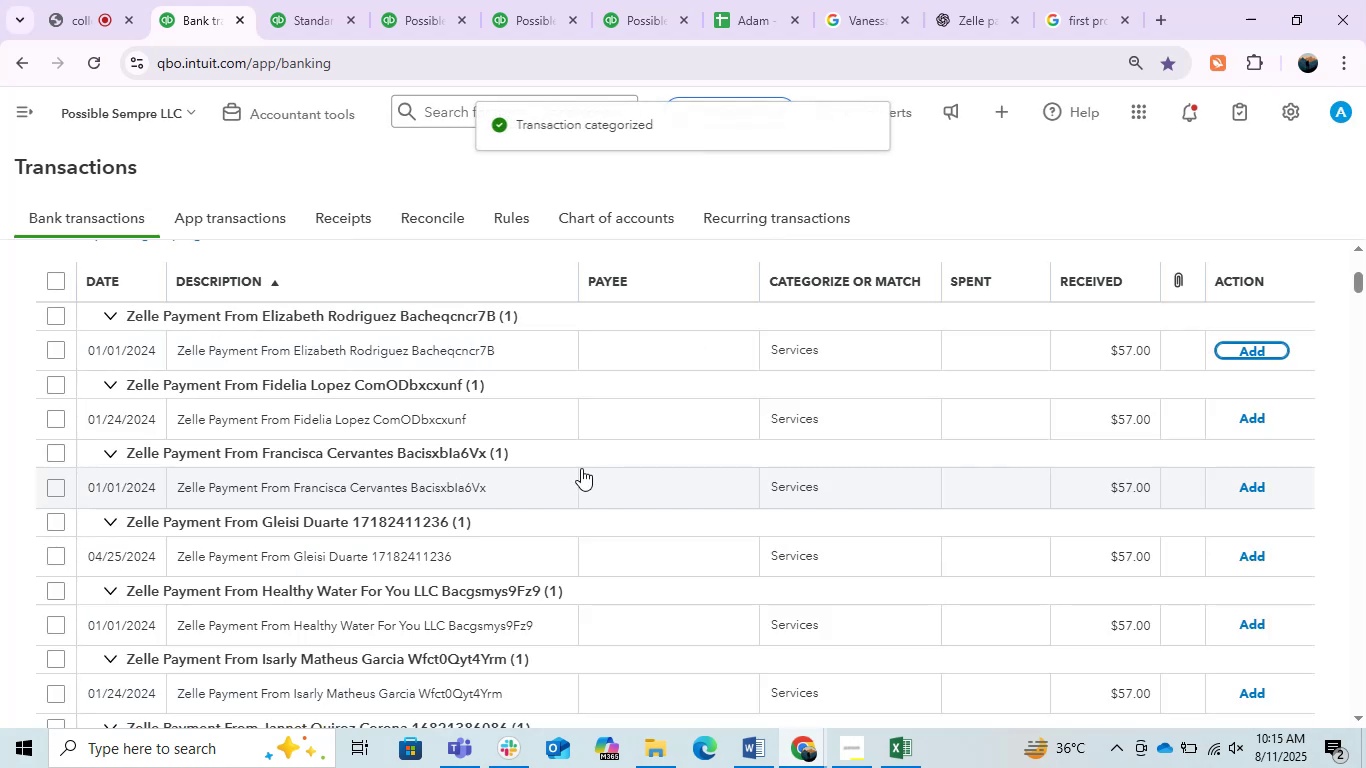 
left_click([430, 343])
 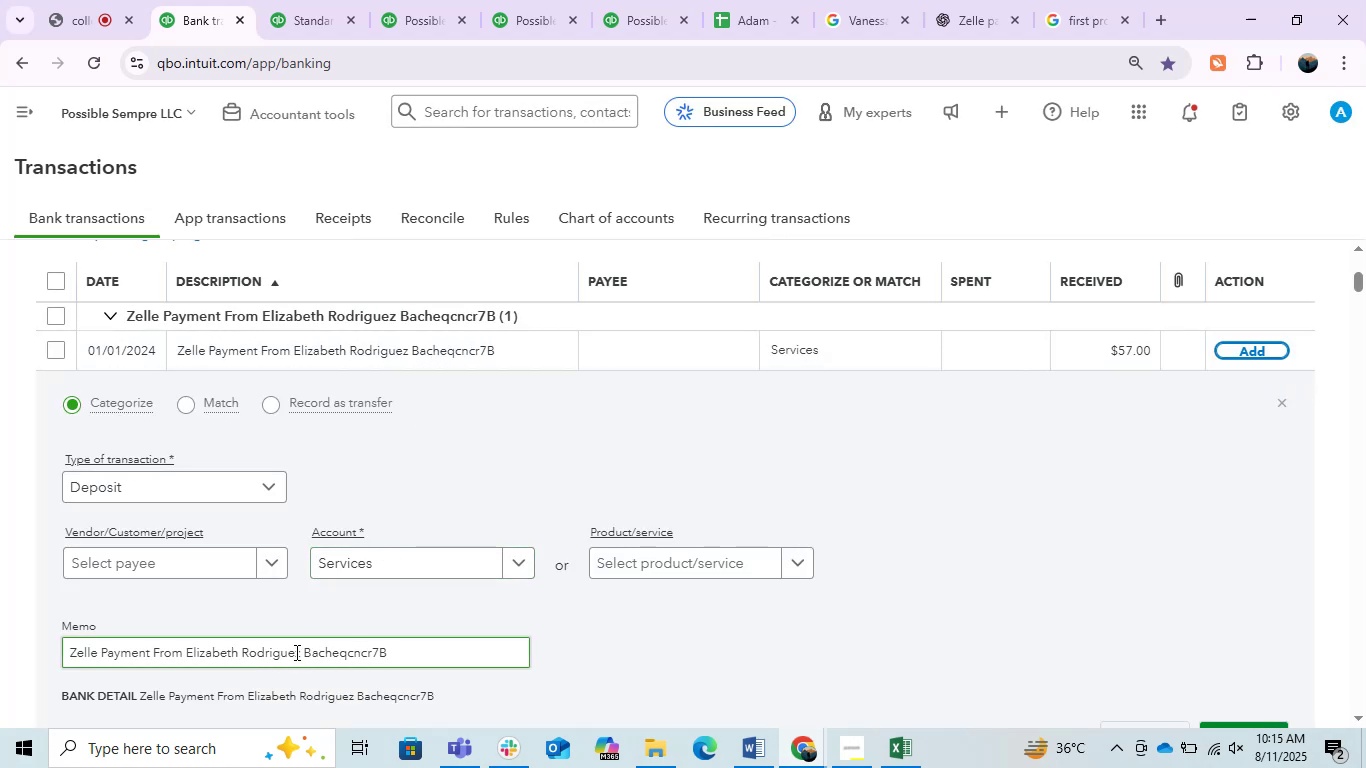 
left_click_drag(start_coordinate=[297, 652], to_coordinate=[214, 652])
 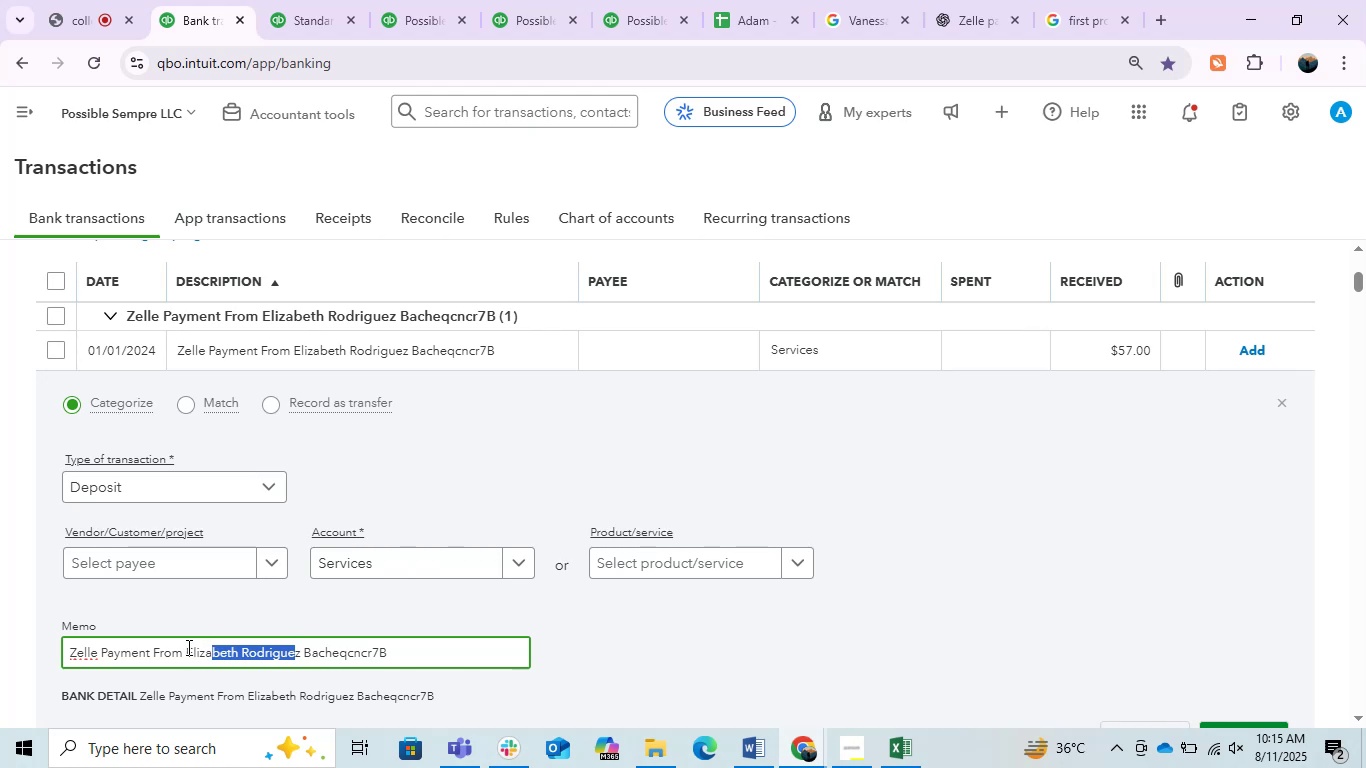 
left_click_drag(start_coordinate=[186, 647], to_coordinate=[302, 667])
 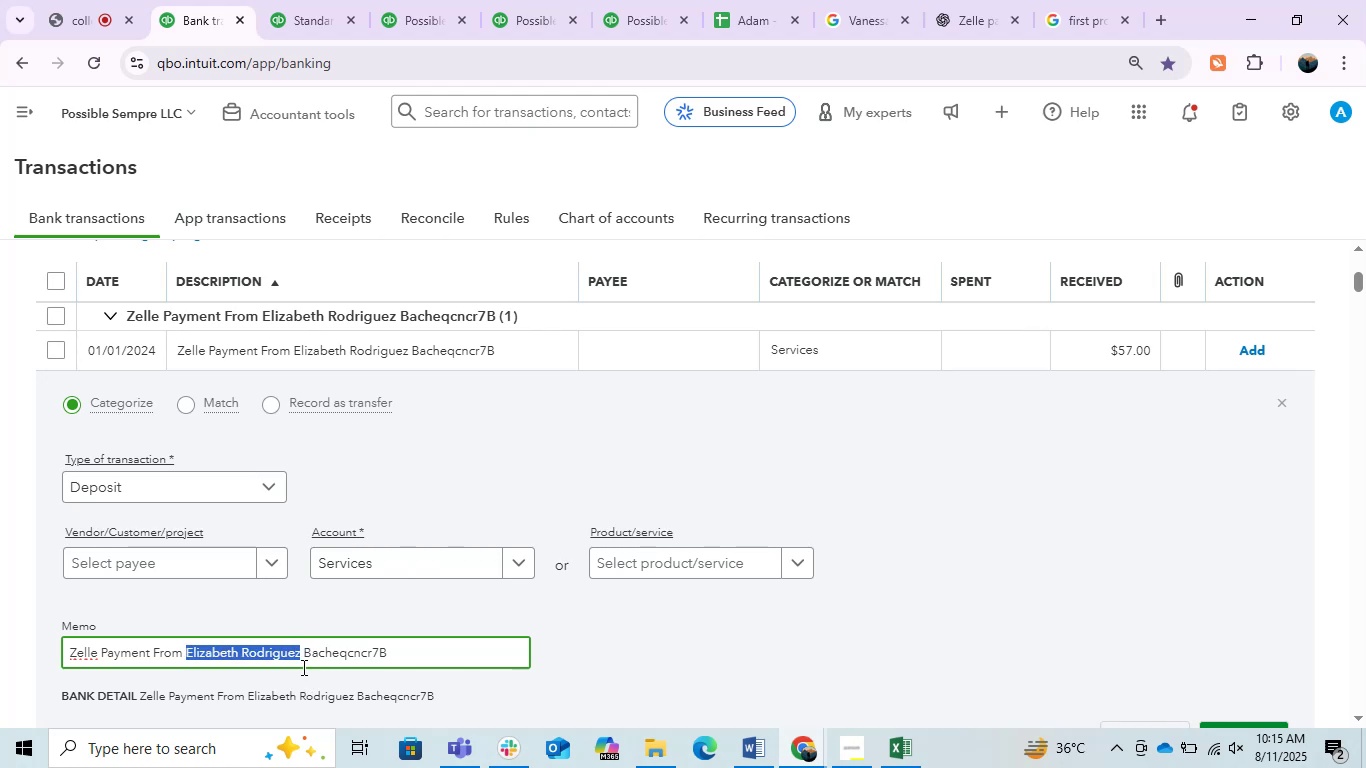 
key(Control+C)
 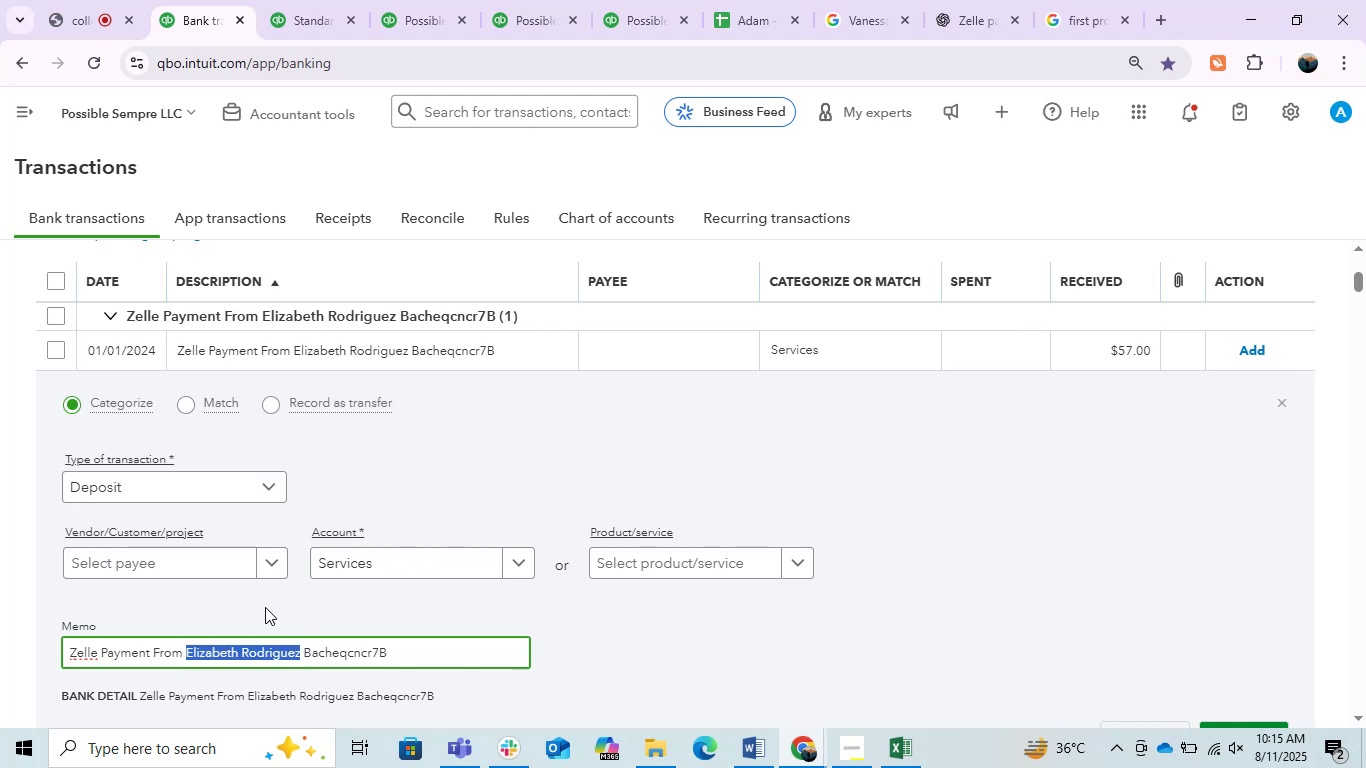 
key(Control+C)
 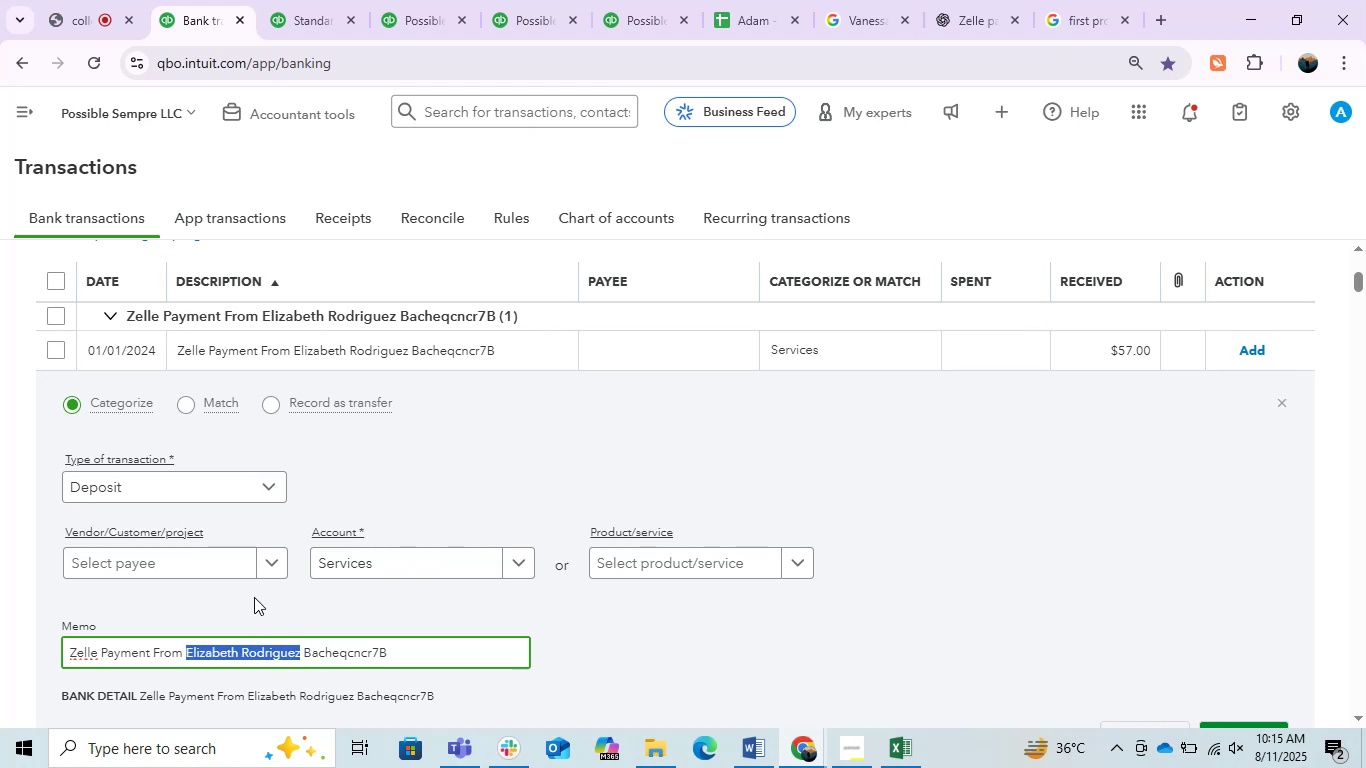 
key(Control+C)
 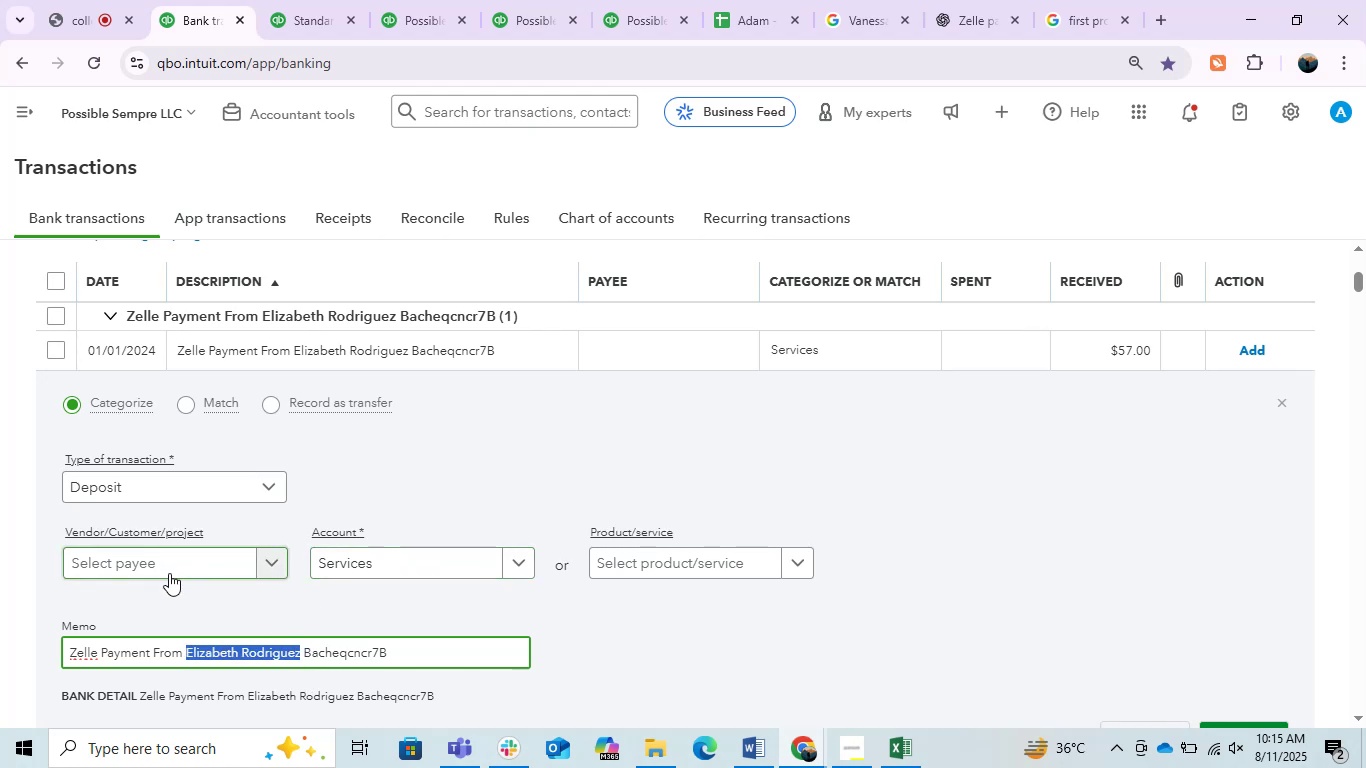 
left_click([173, 567])
 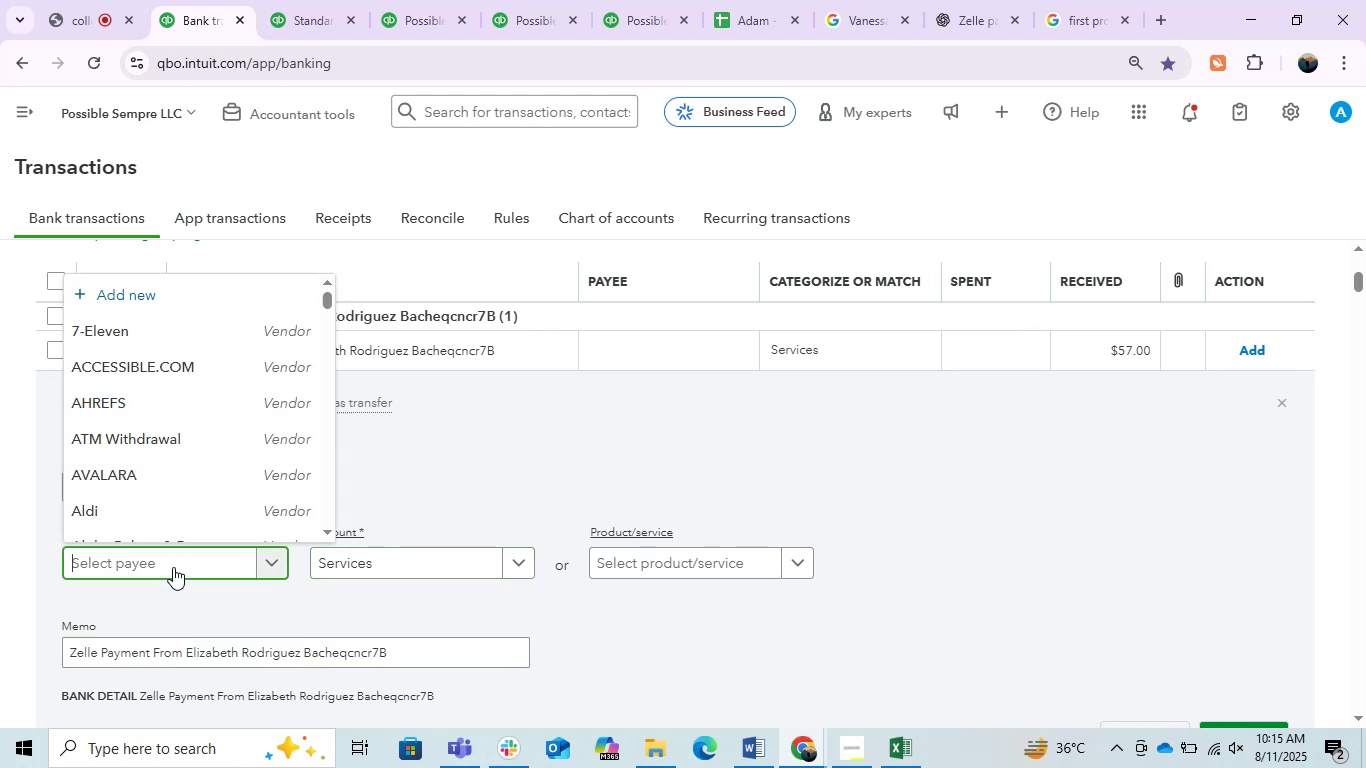 
key(Control+ControlLeft)
 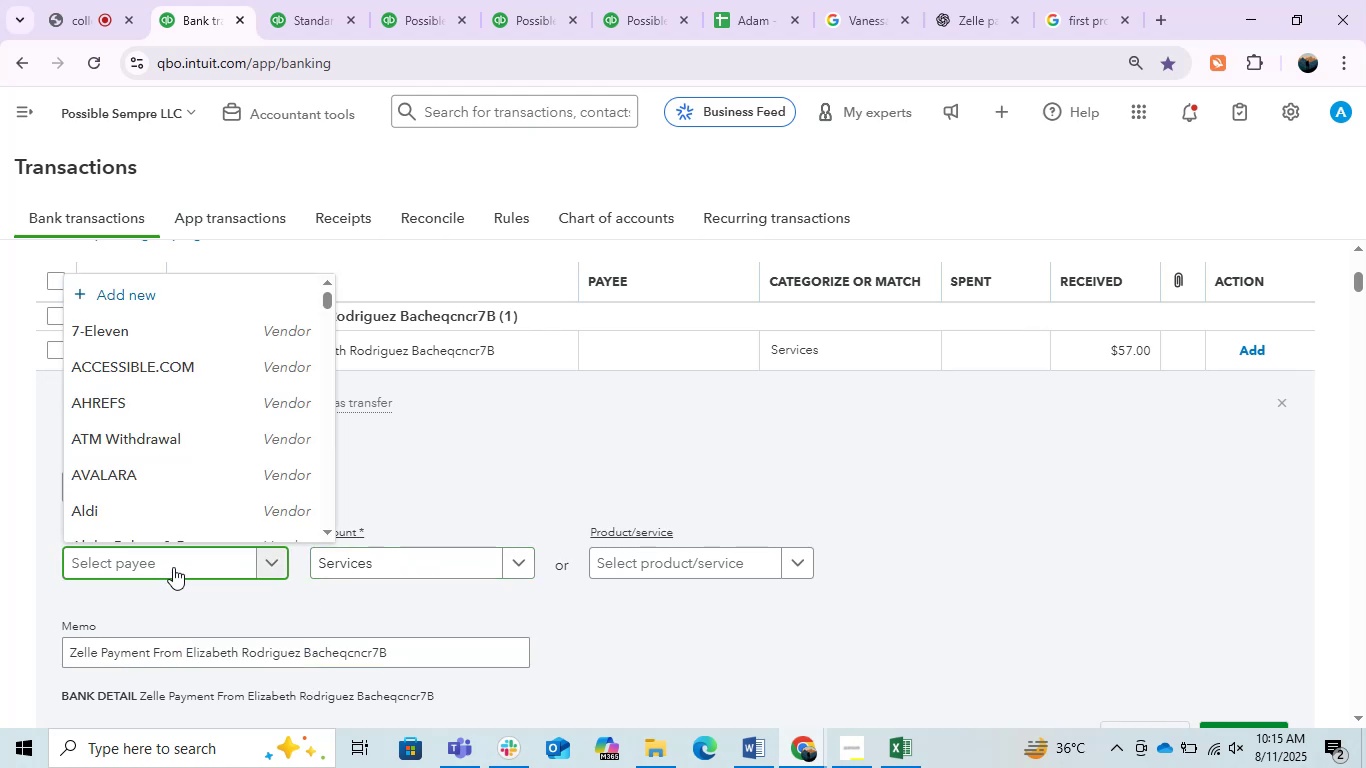 
key(Control+V)
 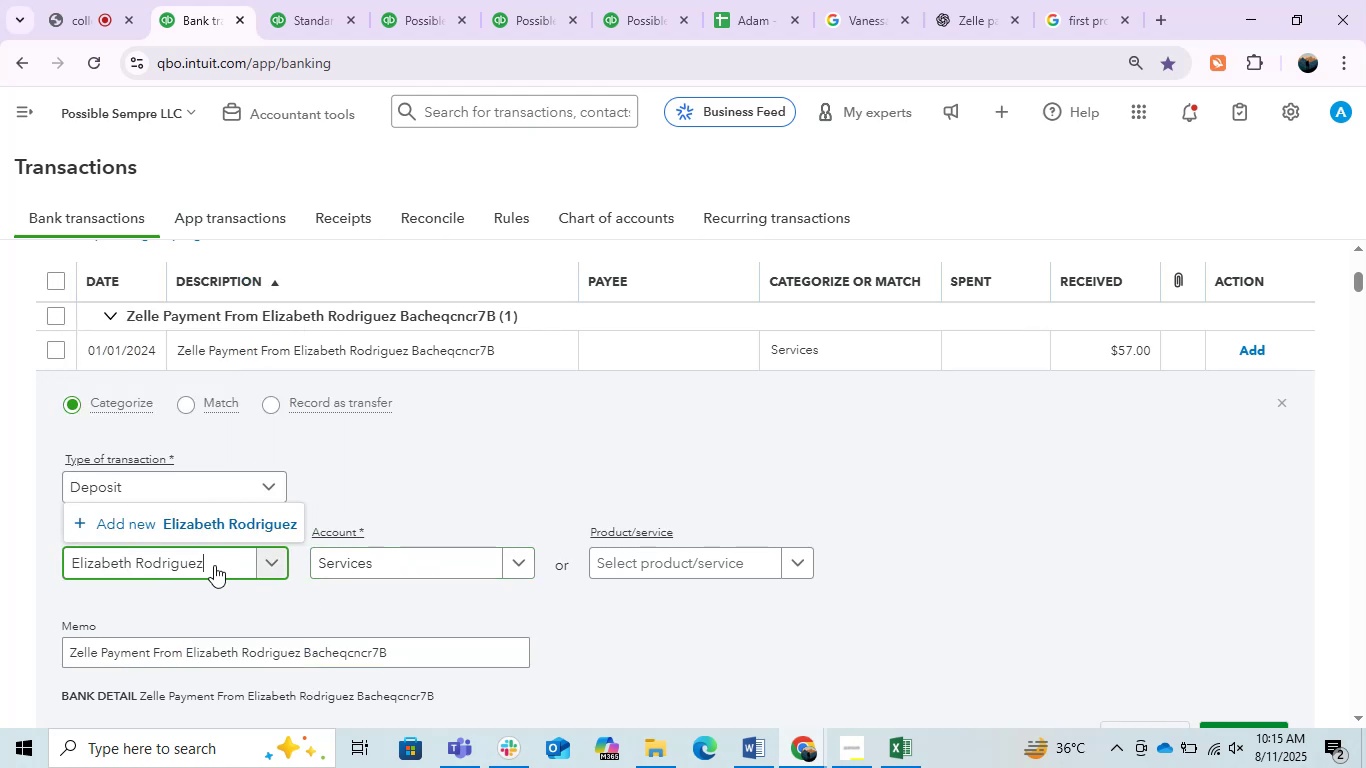 
left_click([231, 511])
 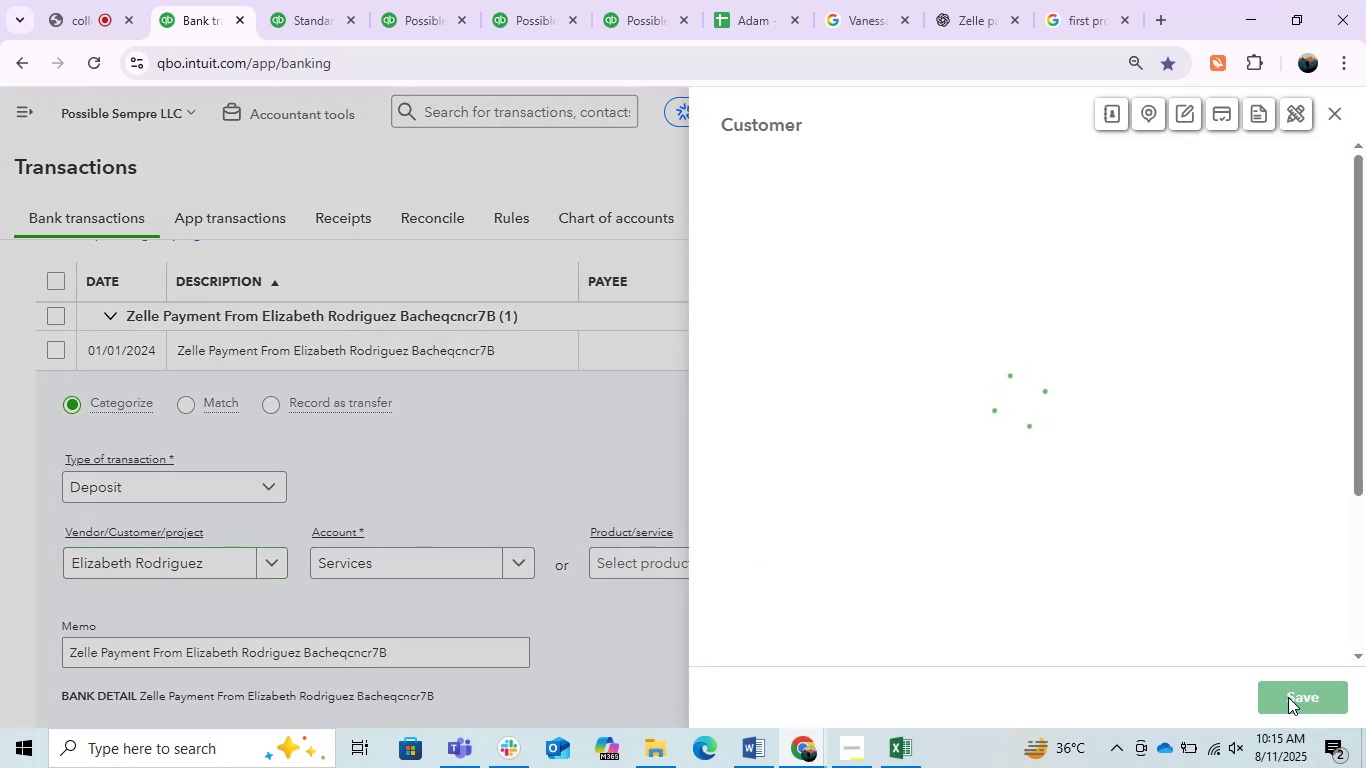 
left_click([1288, 697])
 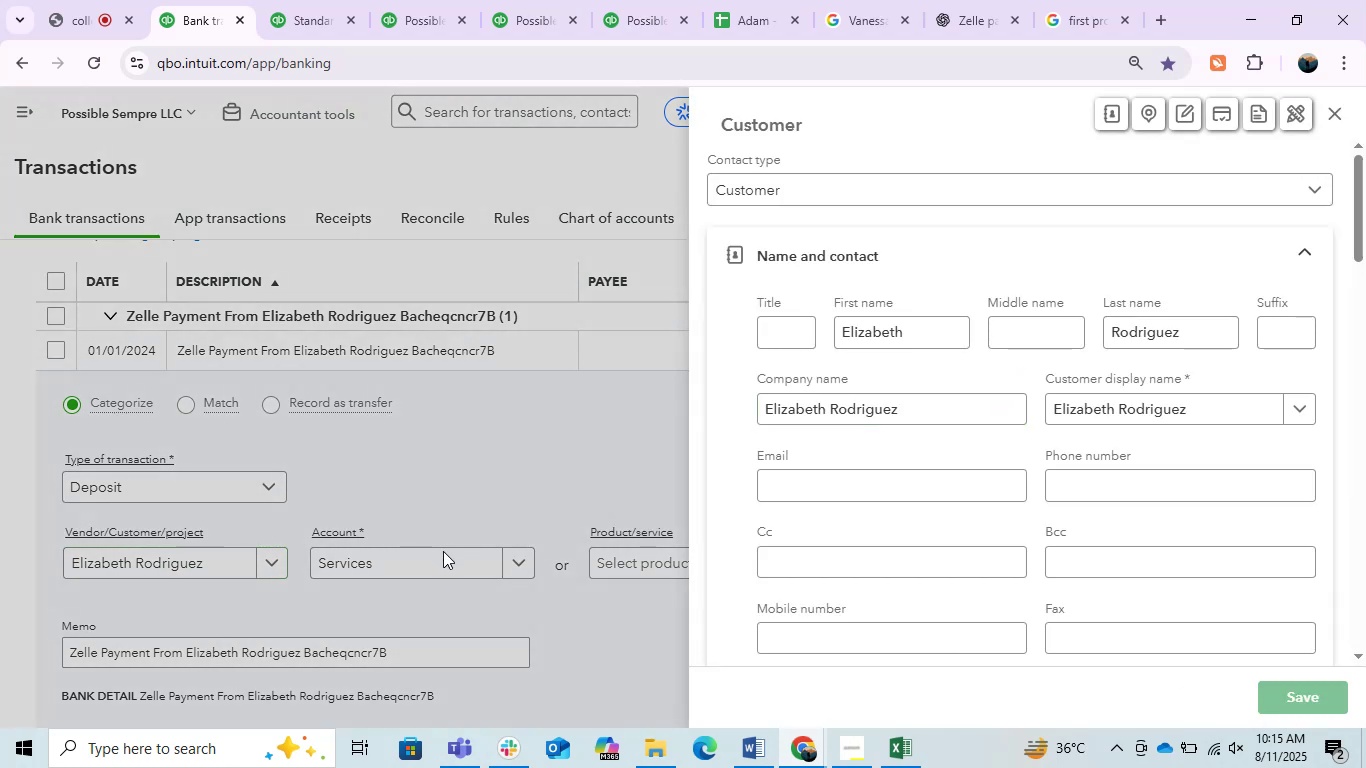 
left_click([443, 551])
 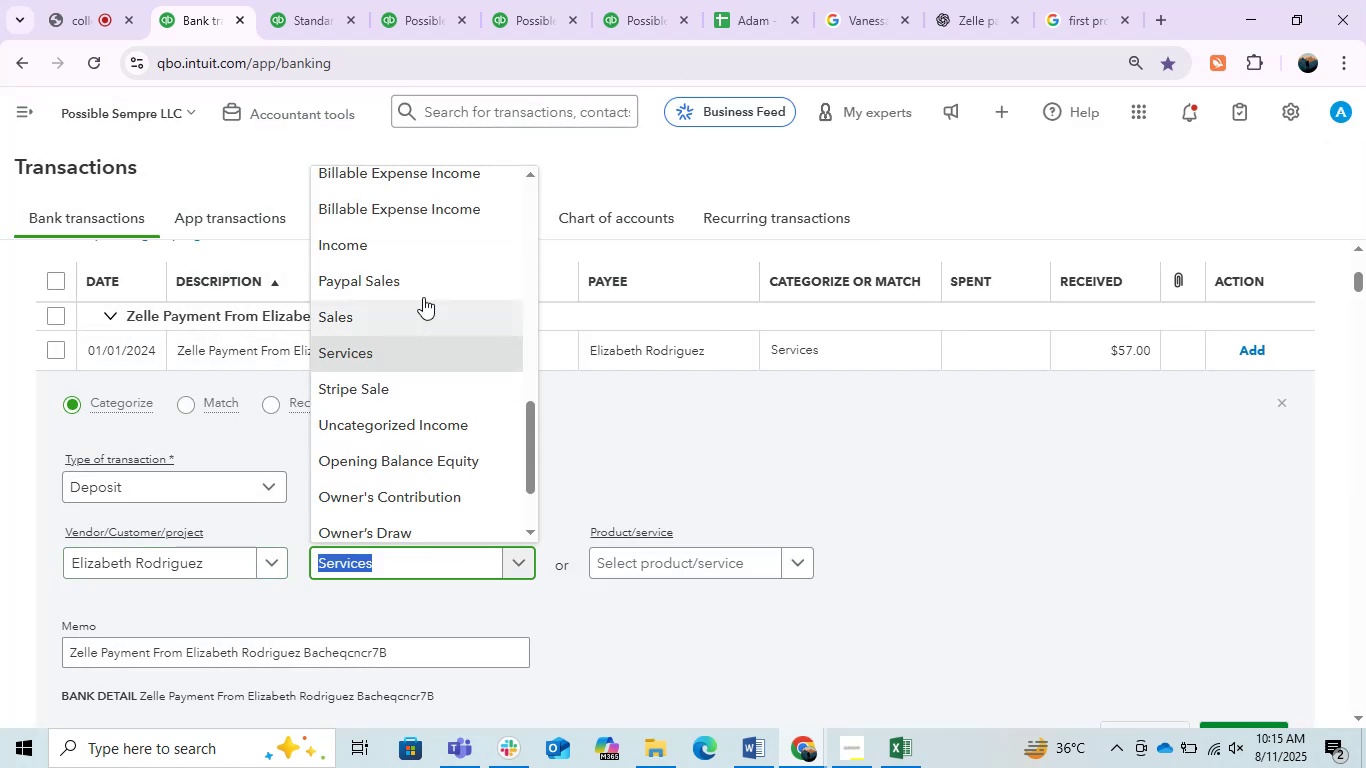 
left_click([405, 250])
 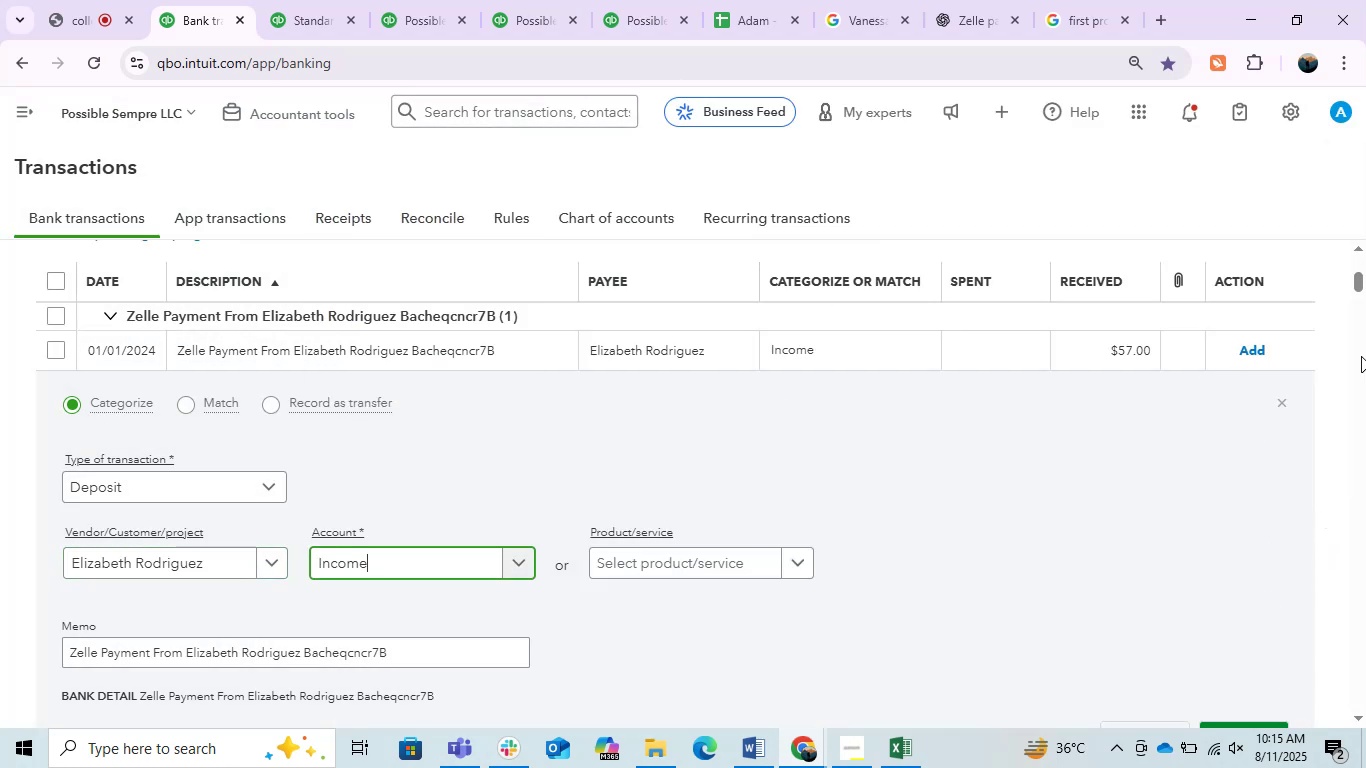 
scroll: coordinate [1262, 477], scroll_direction: down, amount: 1.0
 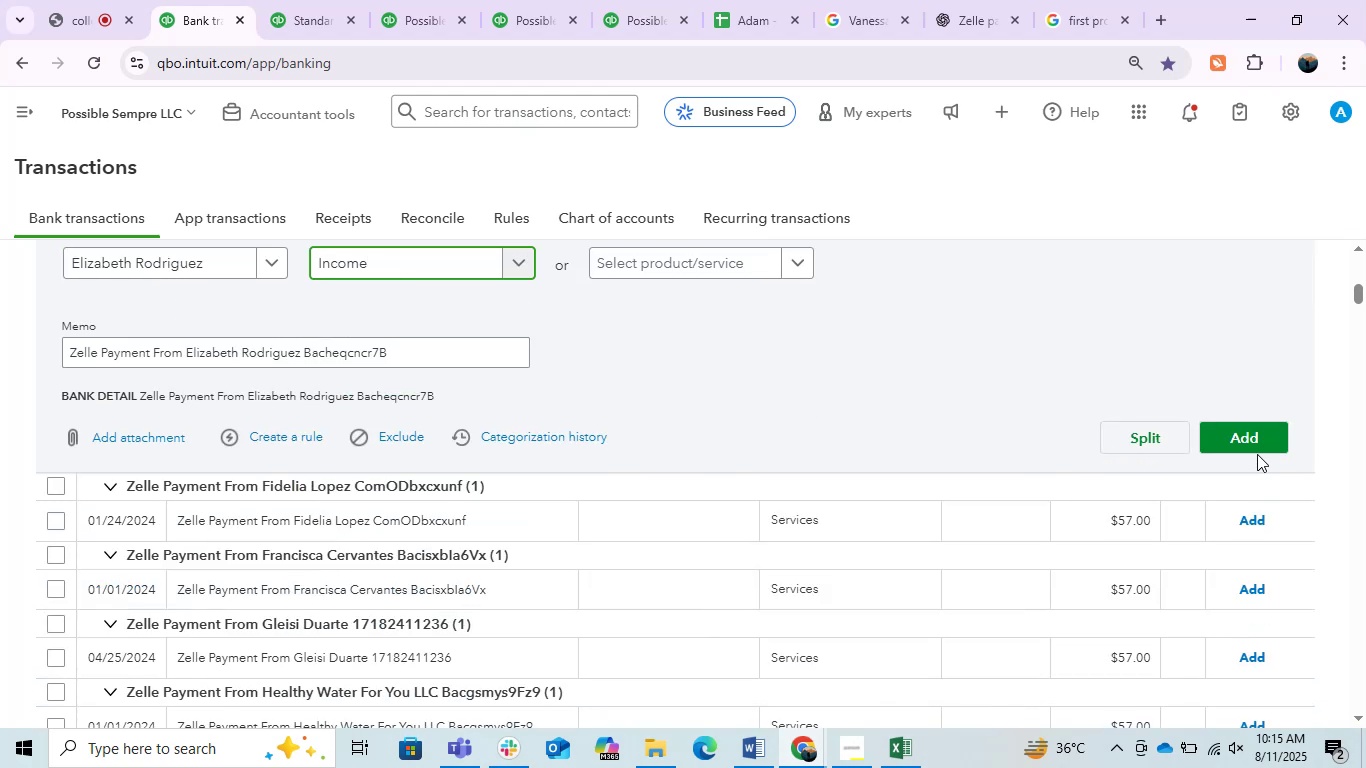 
left_click([1245, 441])
 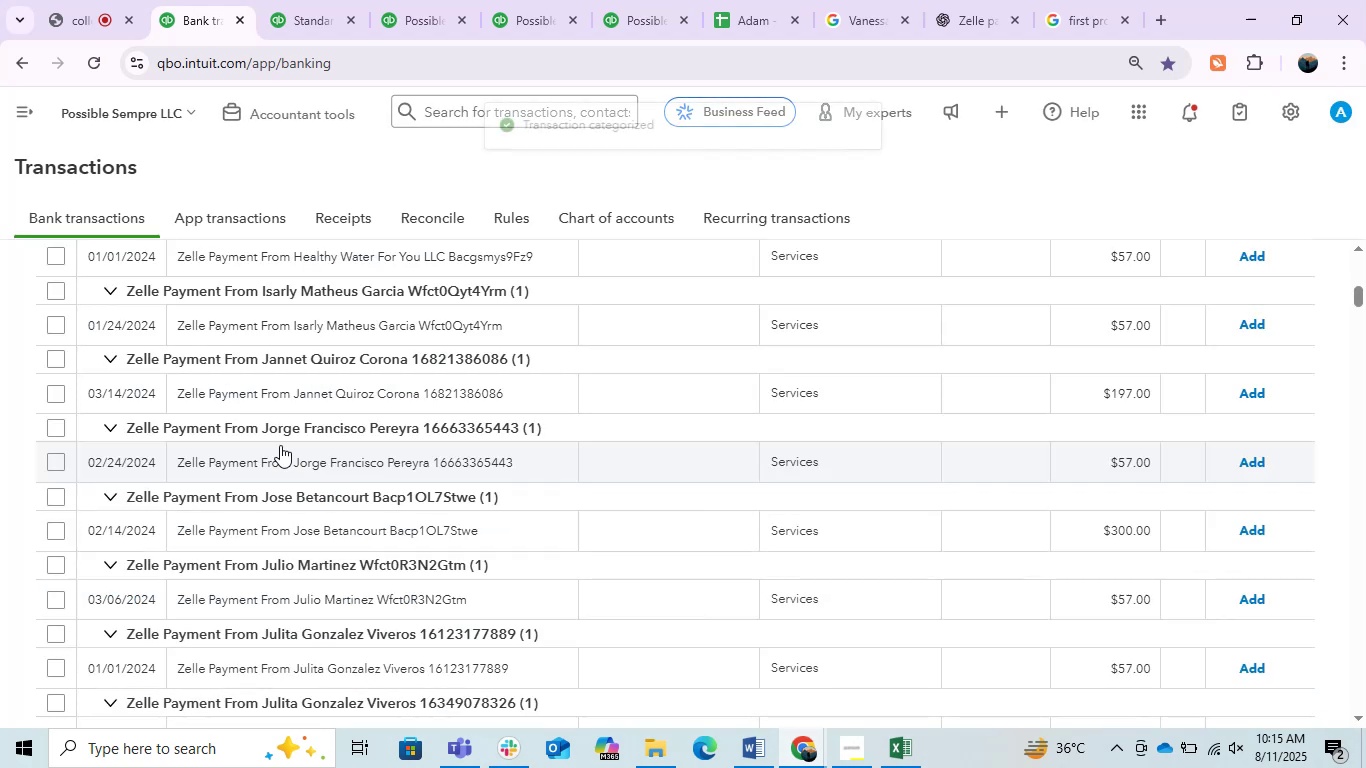 
wait(6.22)
 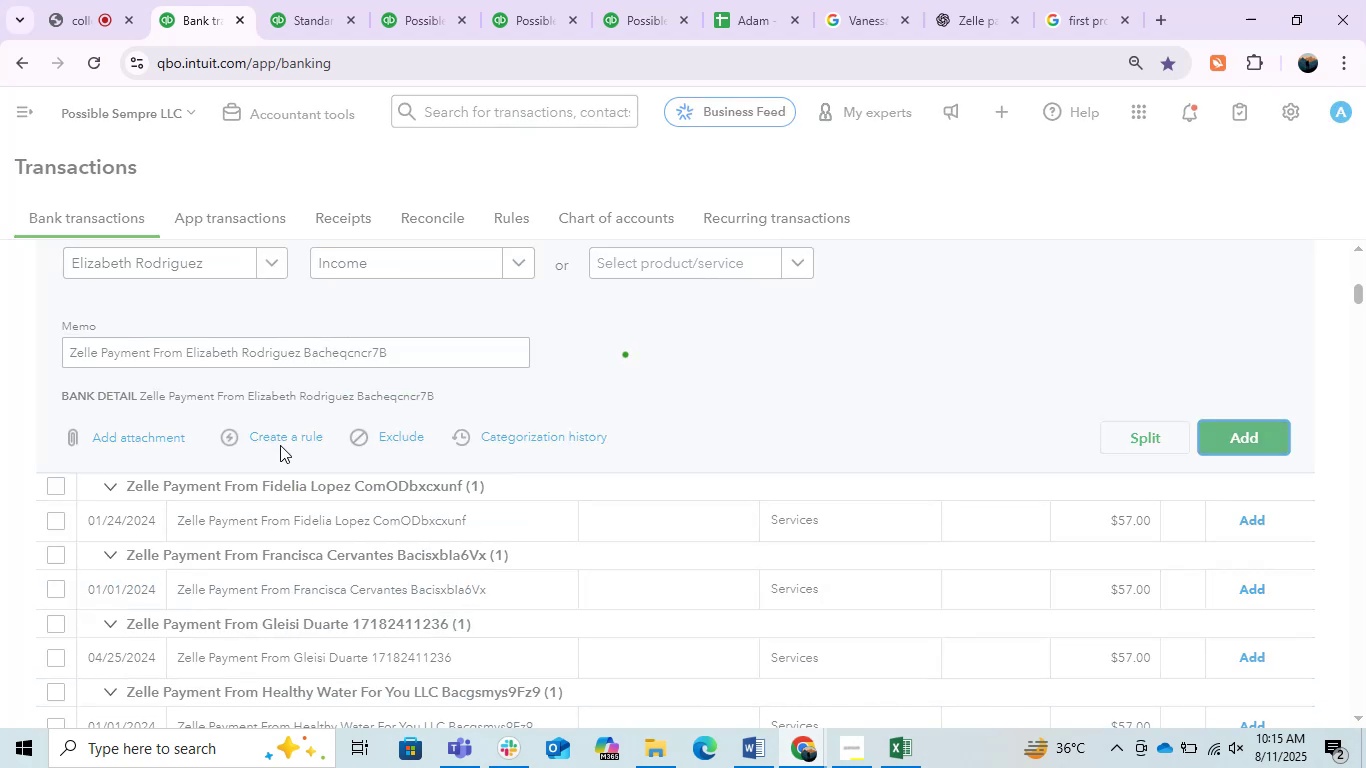 
scroll: coordinate [487, 570], scroll_direction: up, amount: 1.0
 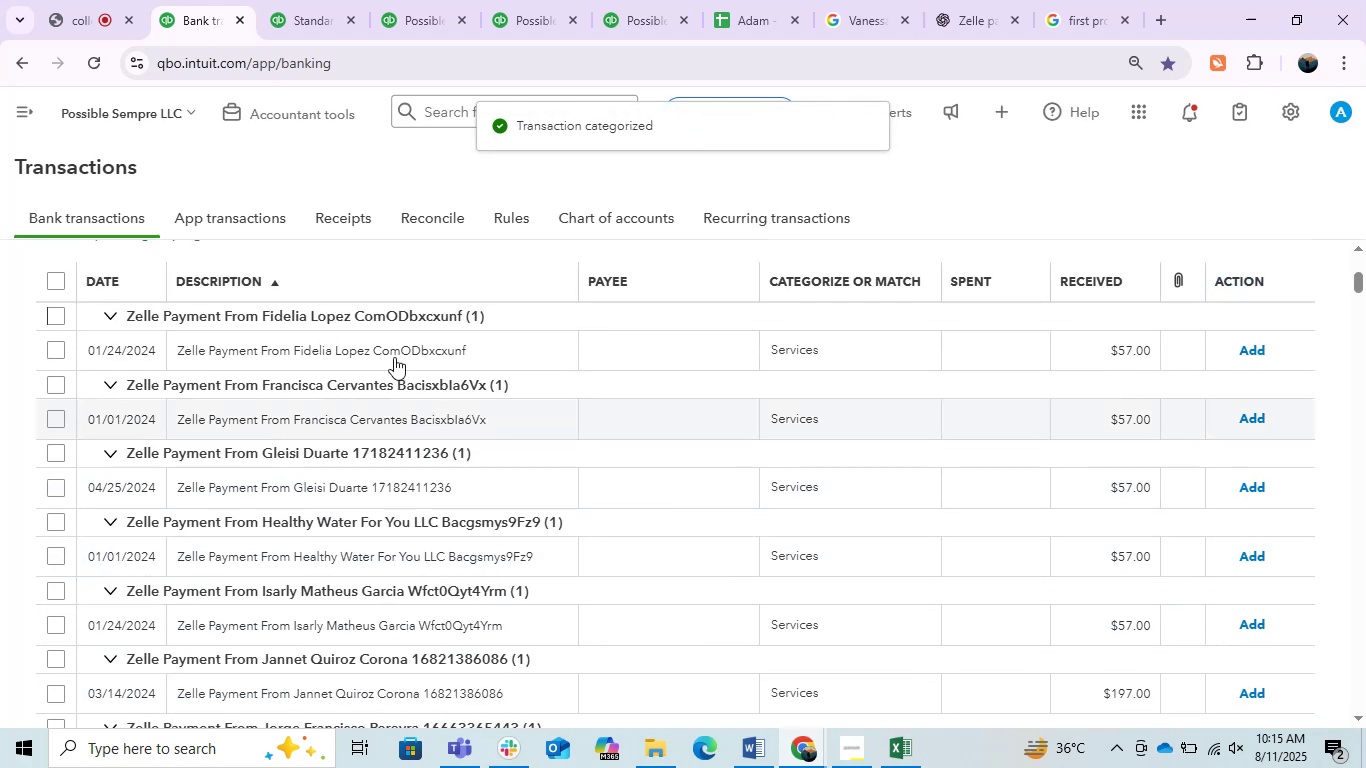 
left_click([379, 341])
 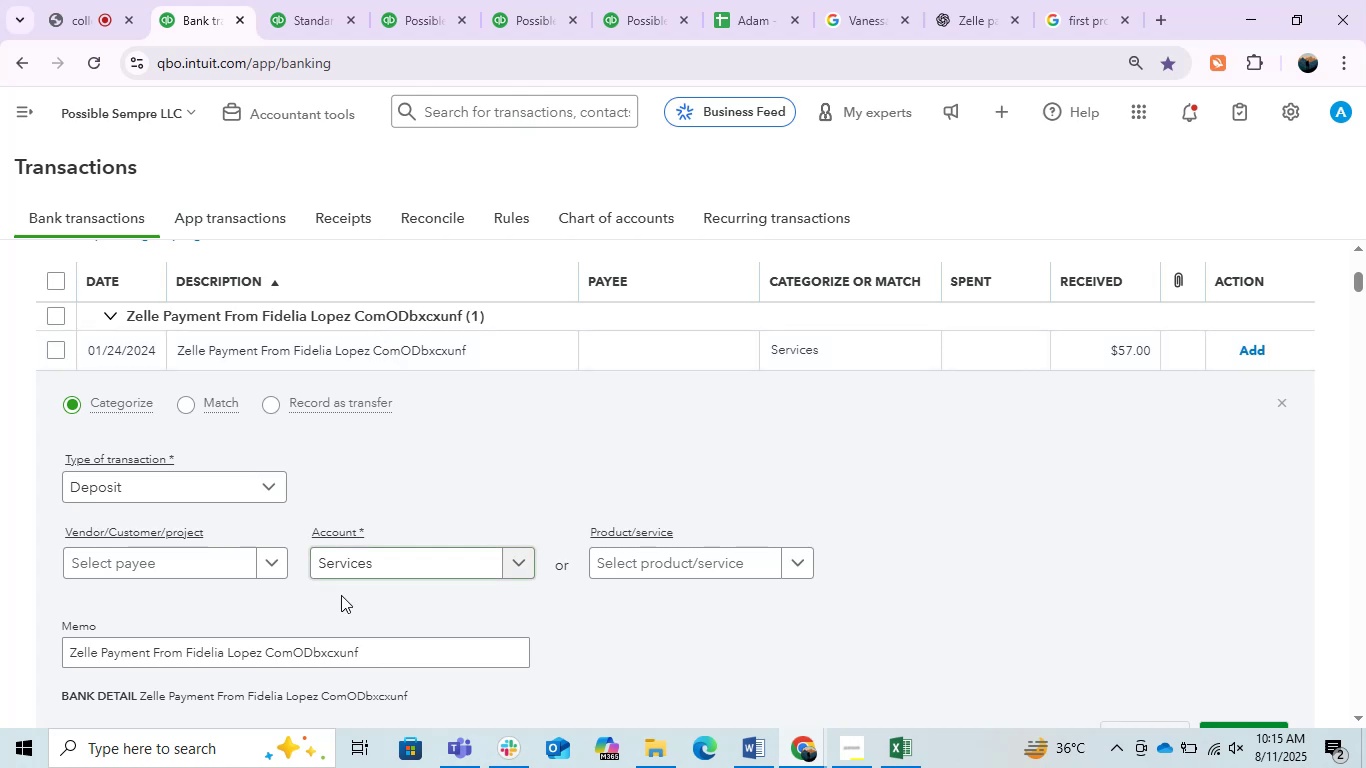 
wait(5.7)
 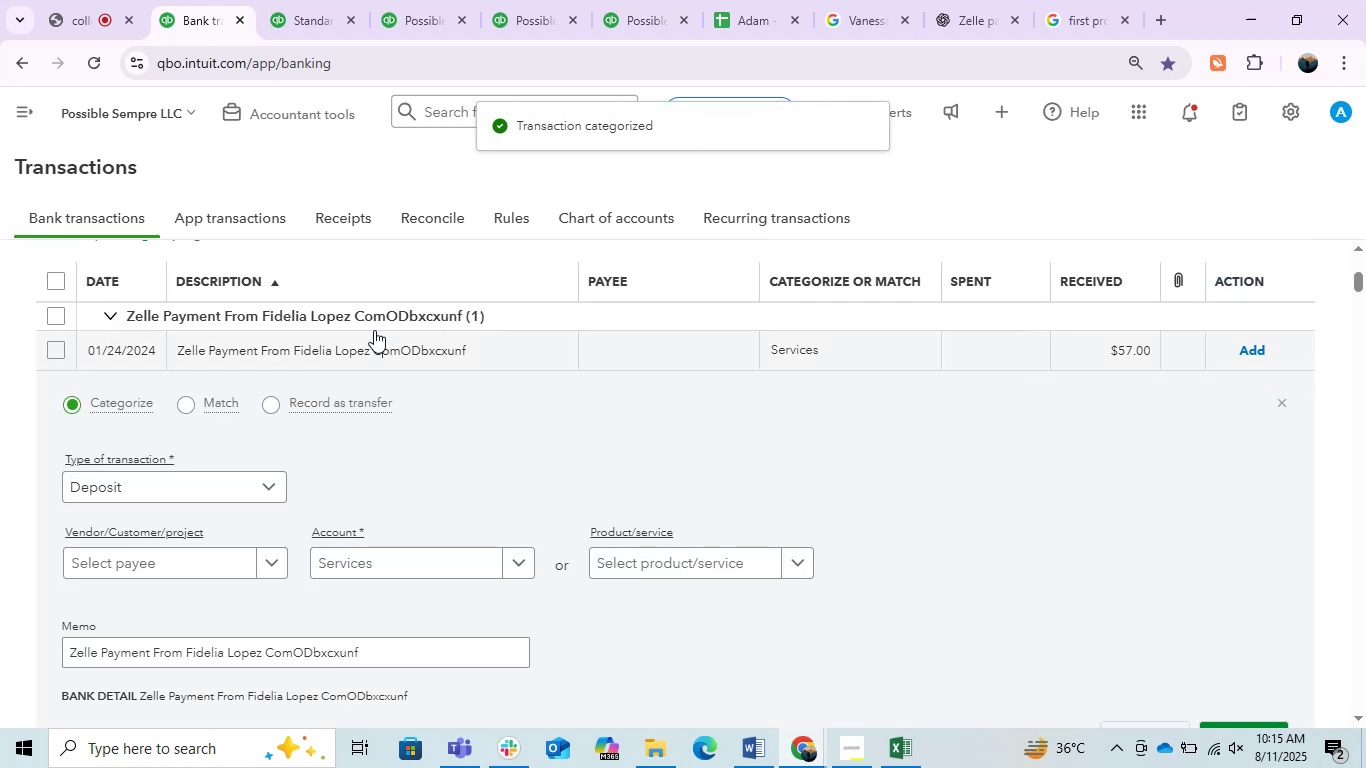 
left_click_drag(start_coordinate=[261, 655], to_coordinate=[188, 654])
 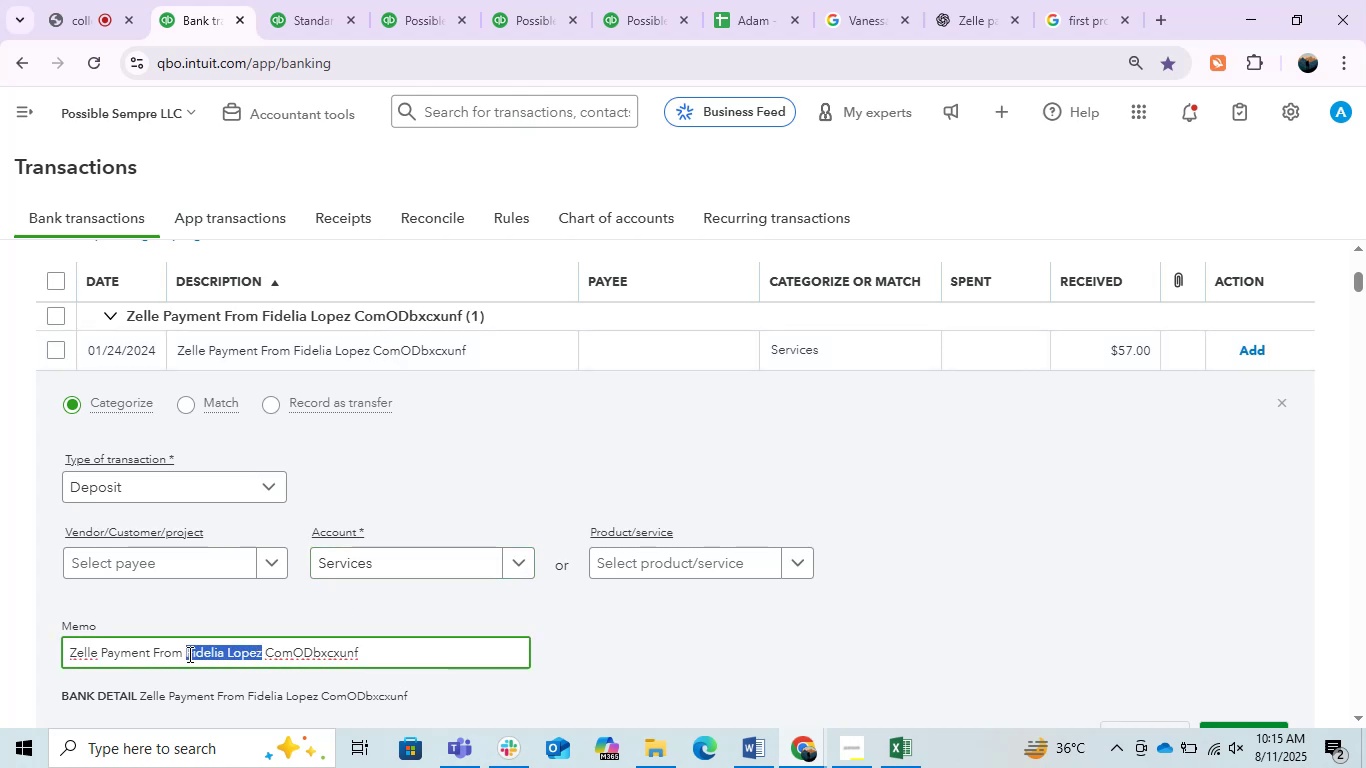 
key(Control+C)
 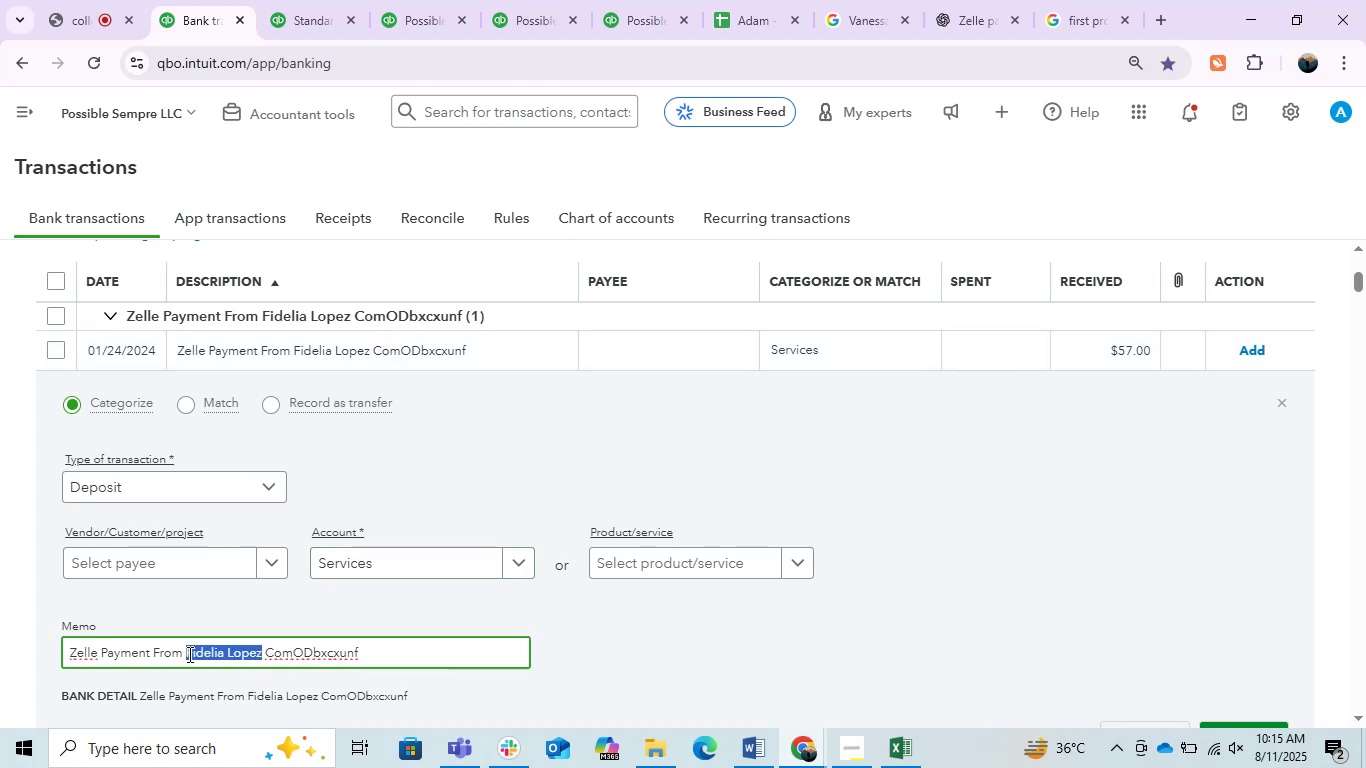 
key(Control+C)
 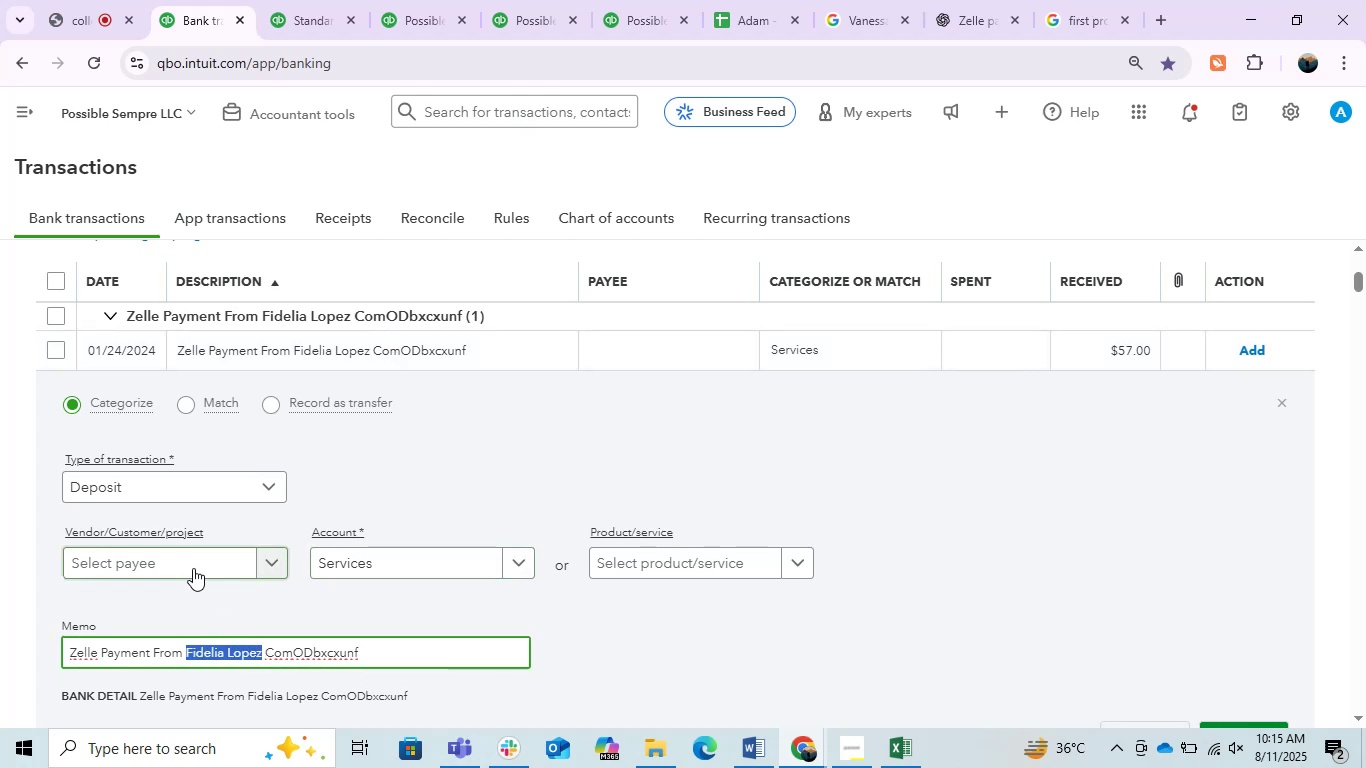 
left_click([190, 568])
 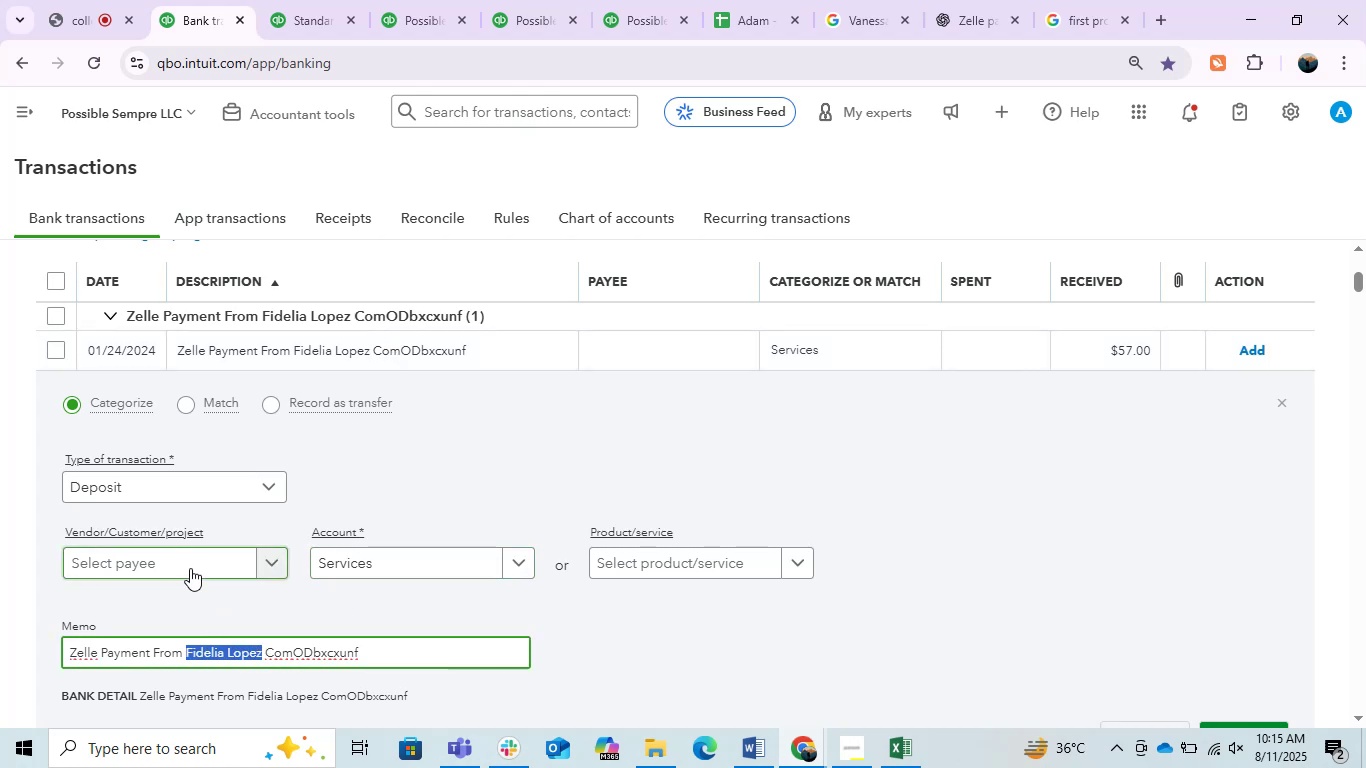 
key(Control+ControlLeft)
 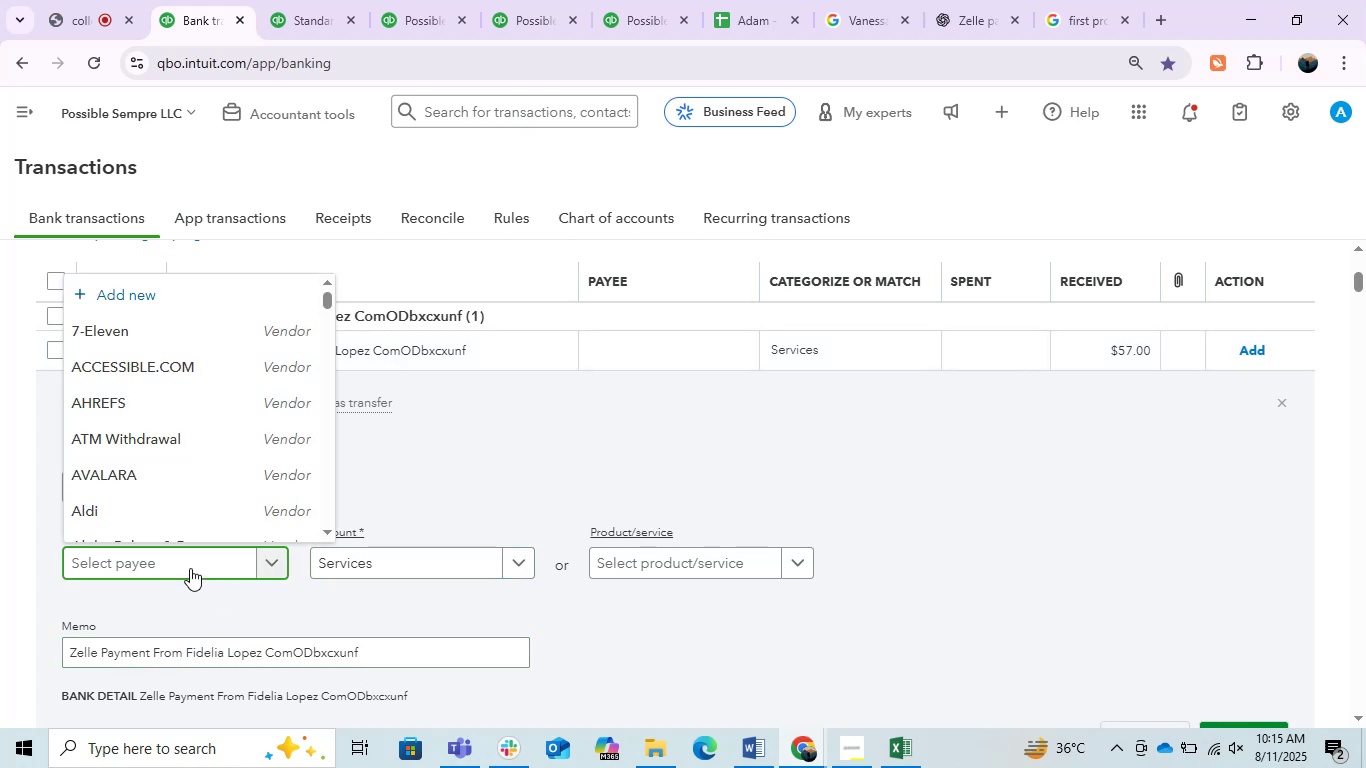 
key(Control+V)
 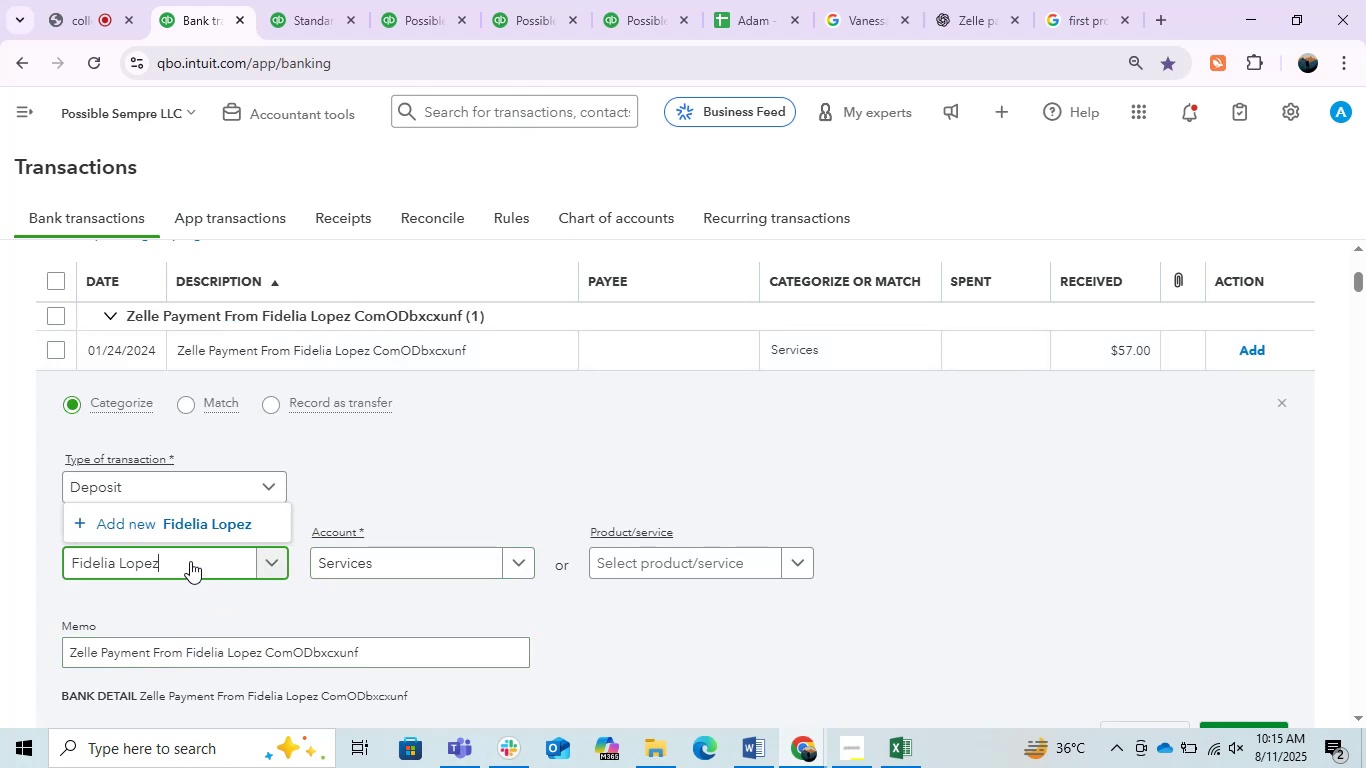 
left_click([197, 530])
 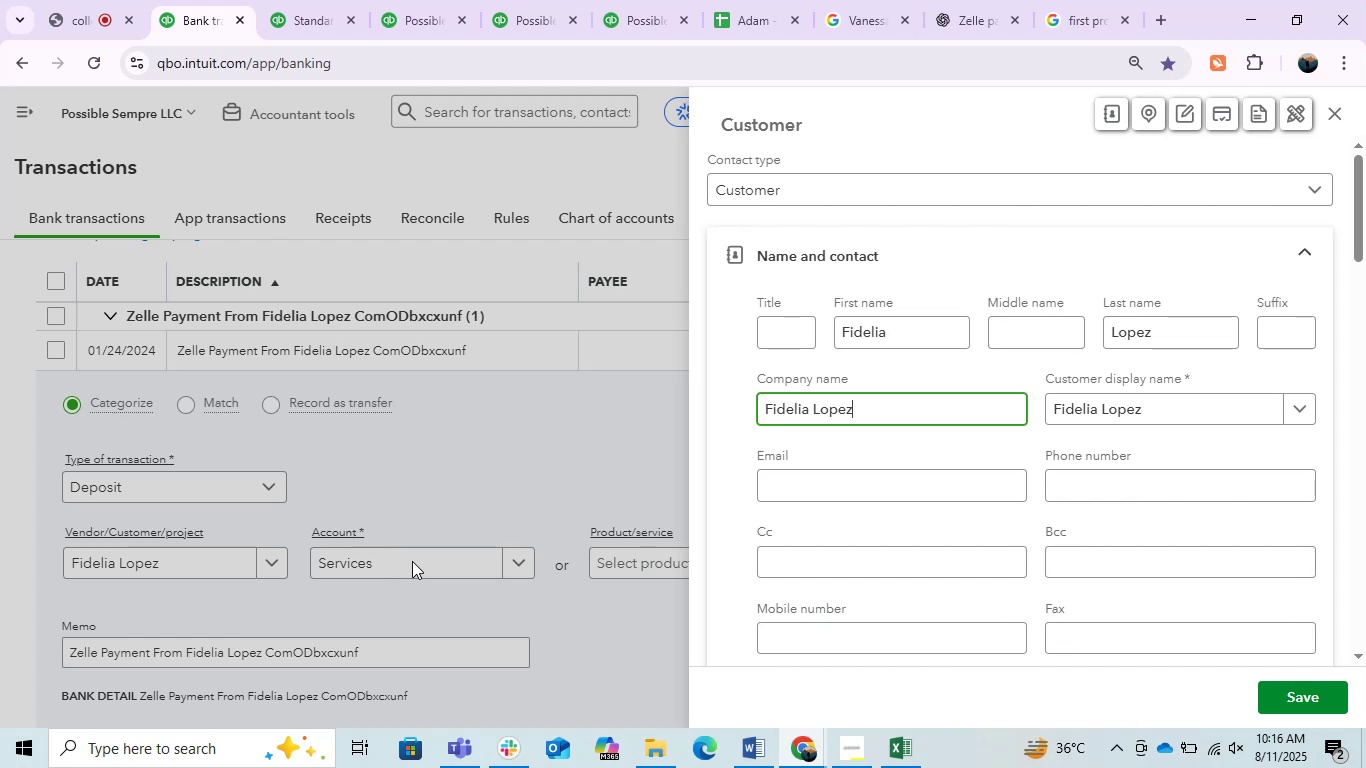 
wait(19.27)
 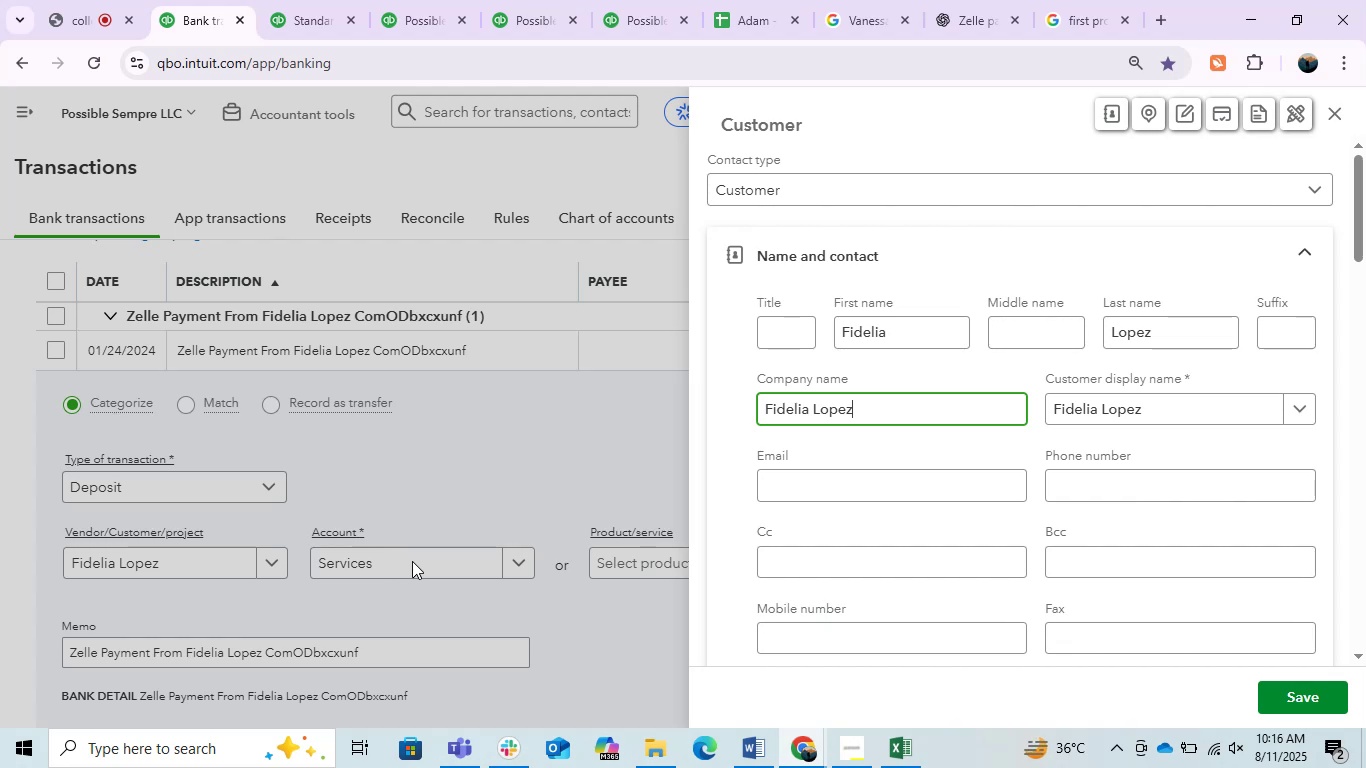 
left_click([1338, 685])
 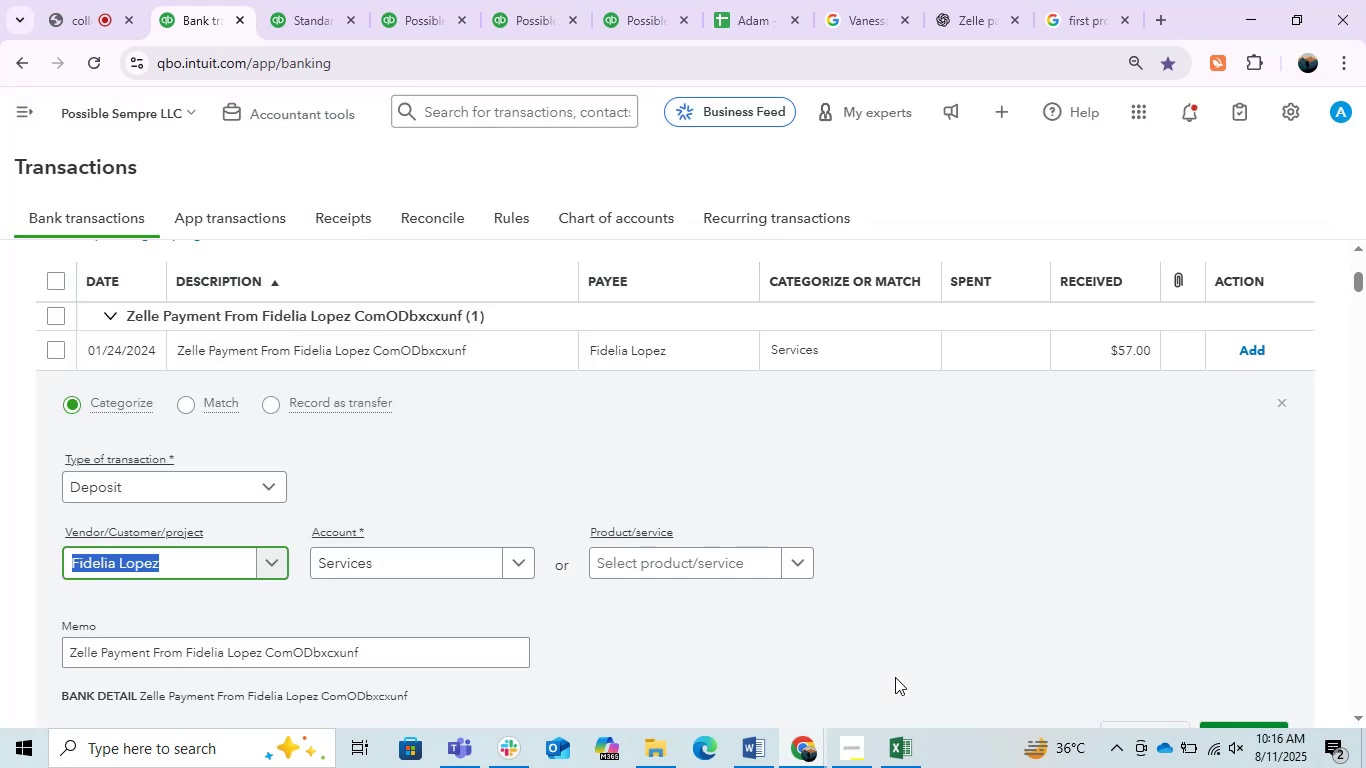 
wait(8.5)
 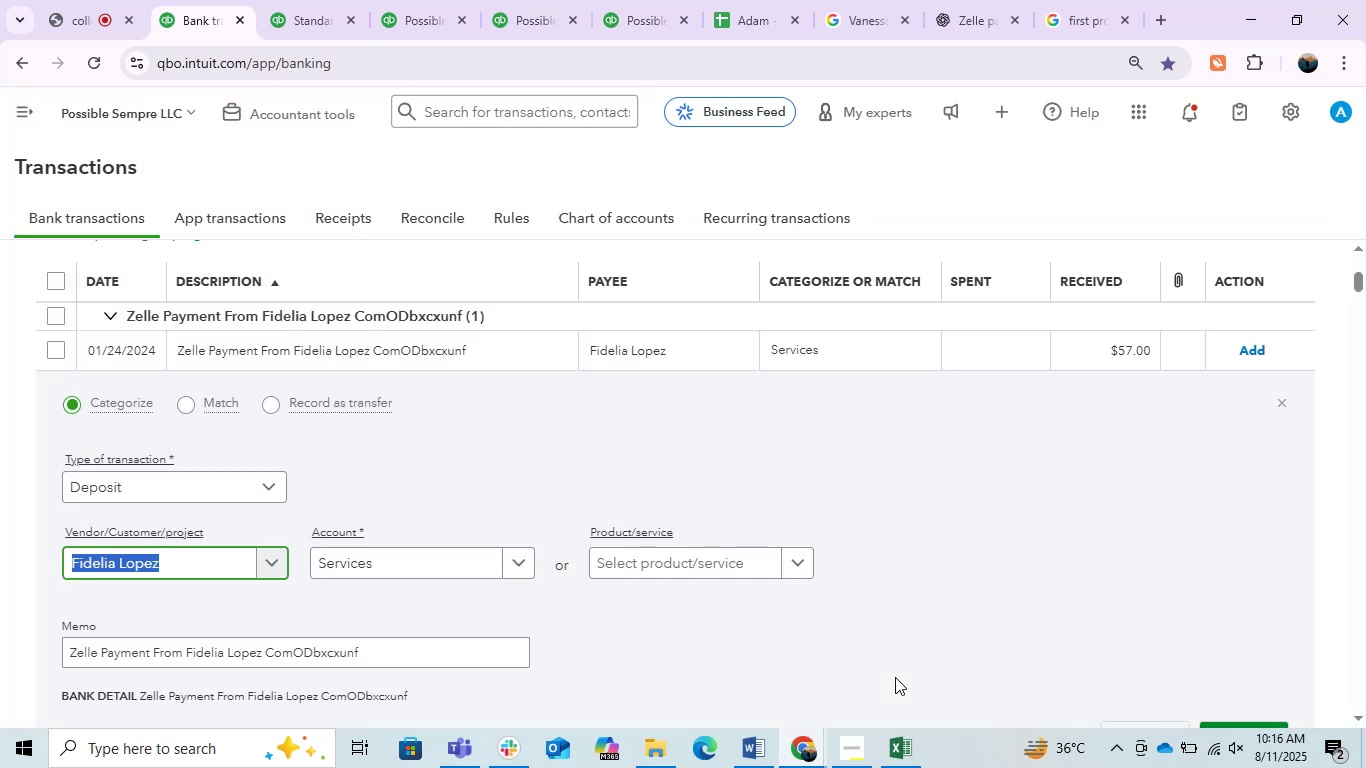 
left_click([369, 564])
 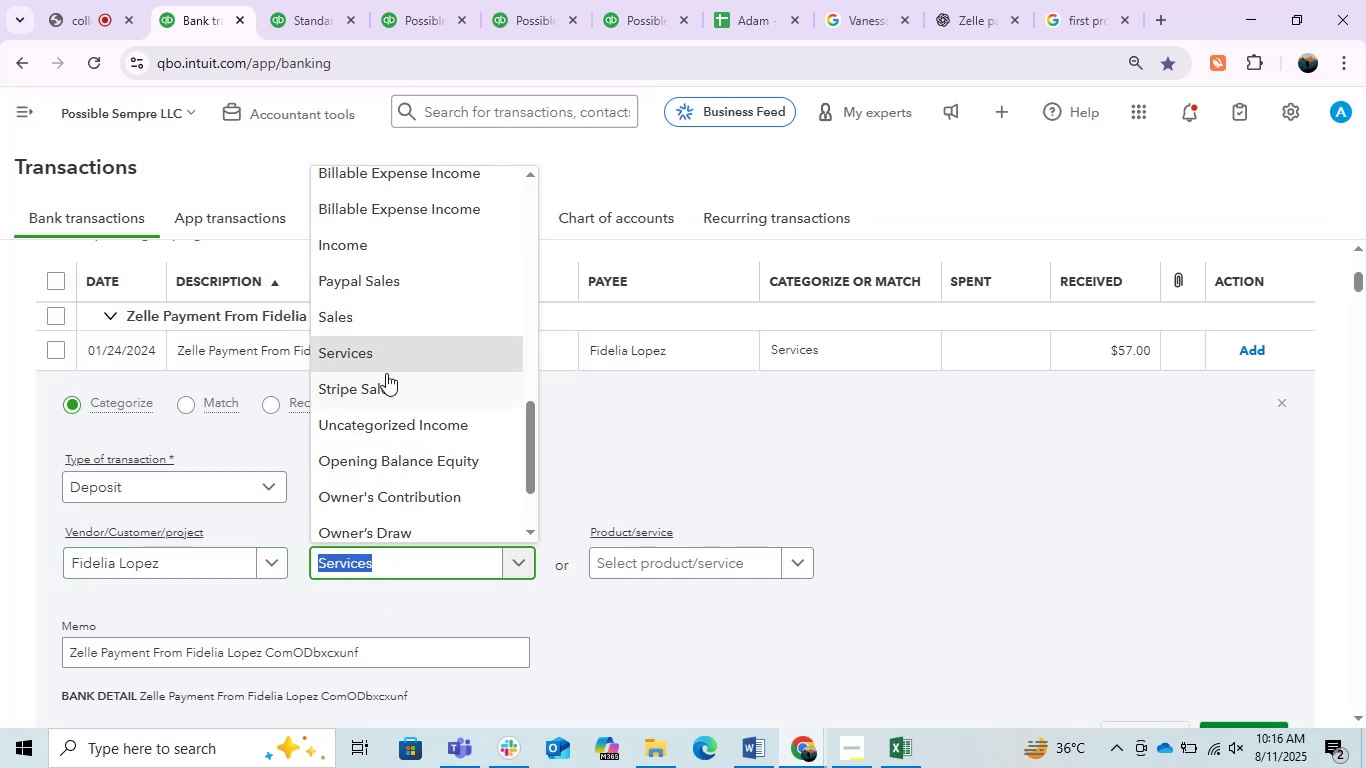 
left_click([375, 247])
 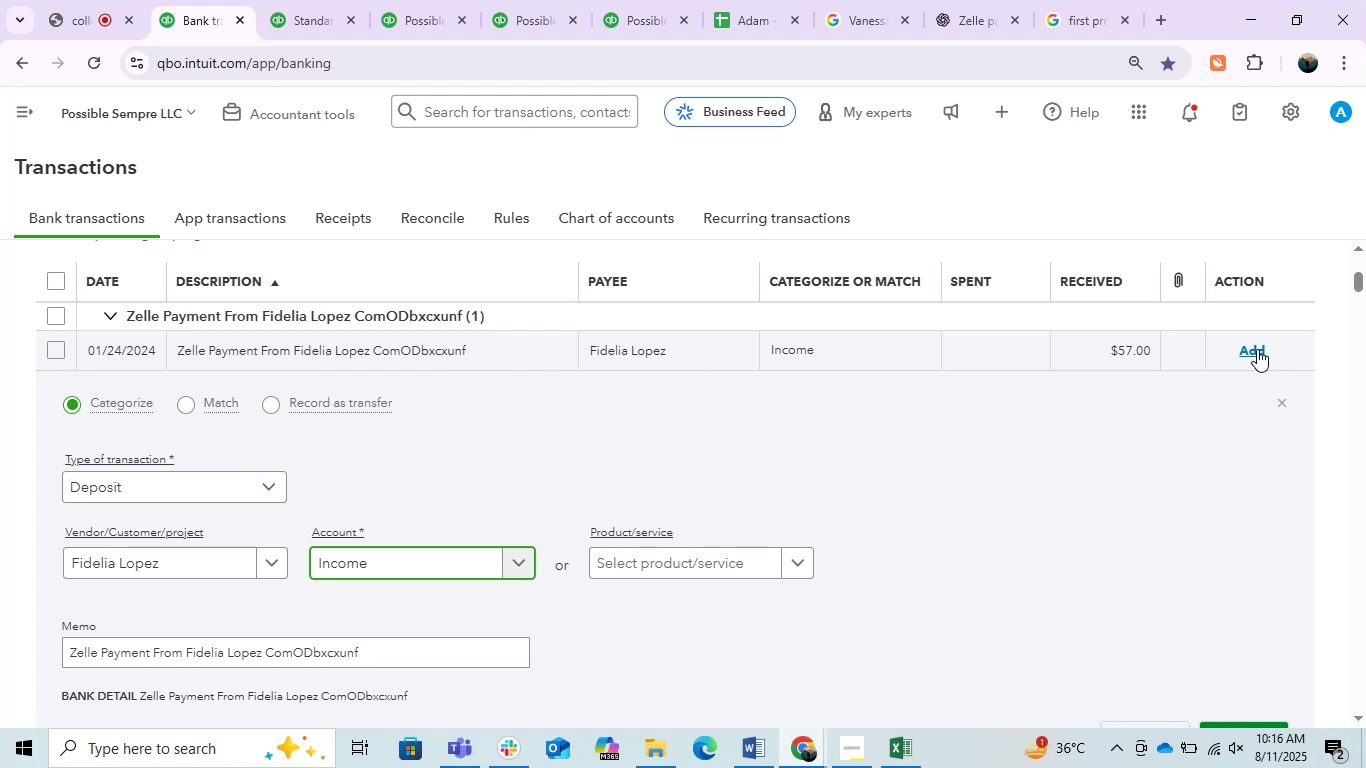 
wait(26.05)
 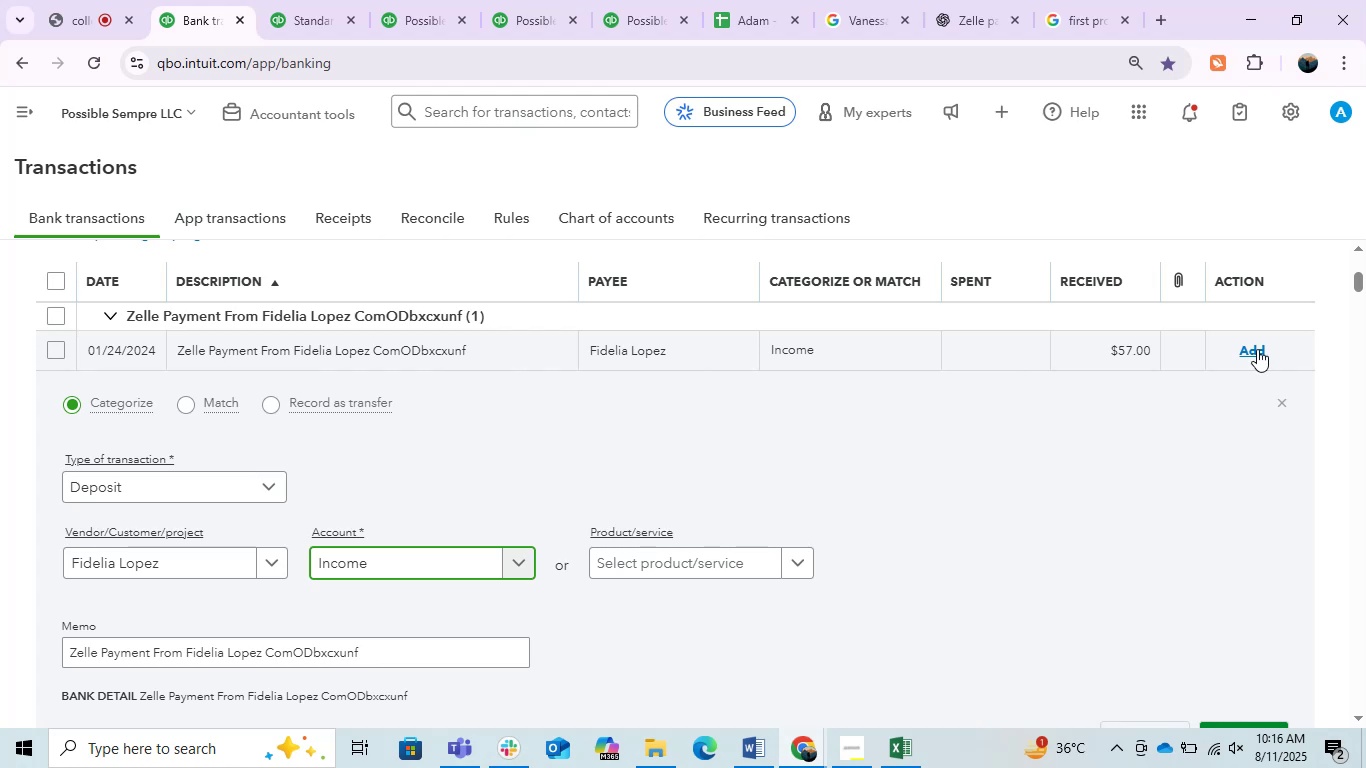 
left_click([1251, 348])
 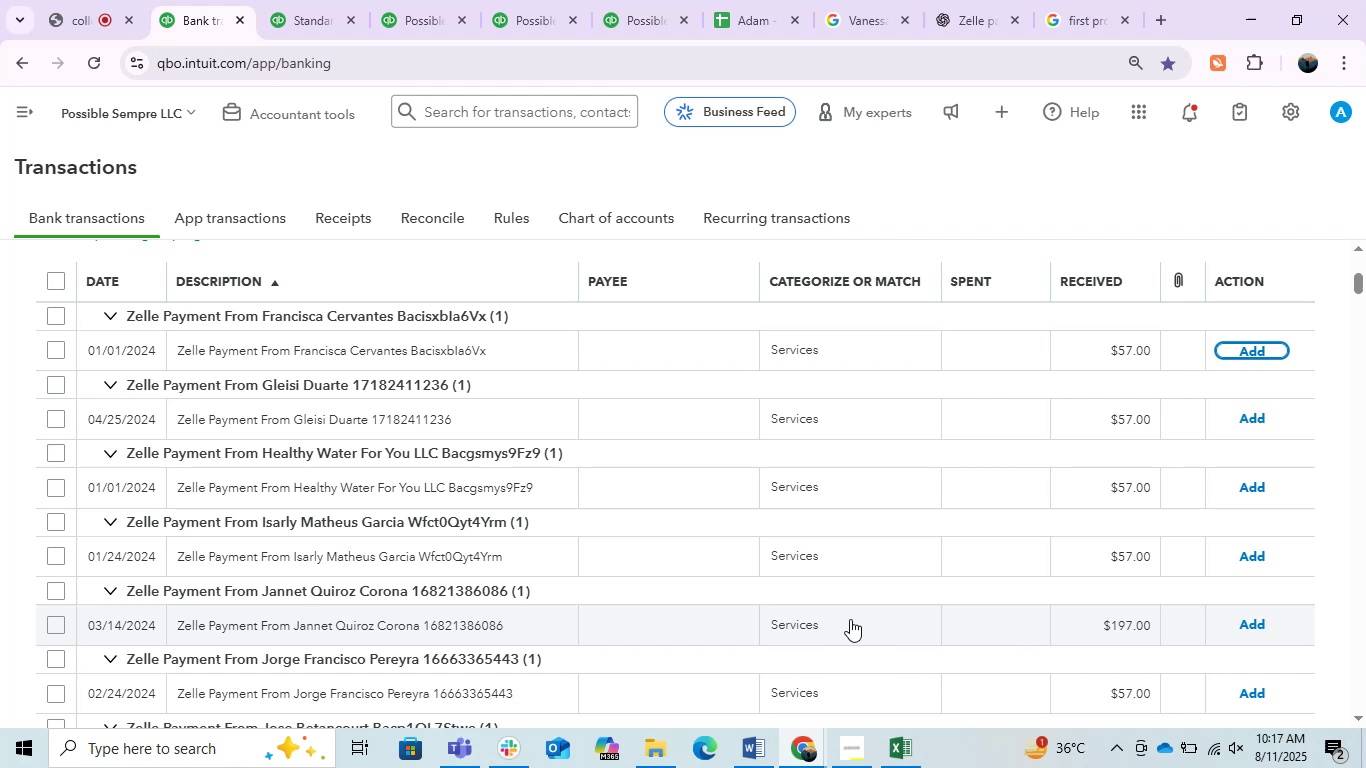 
wait(21.44)
 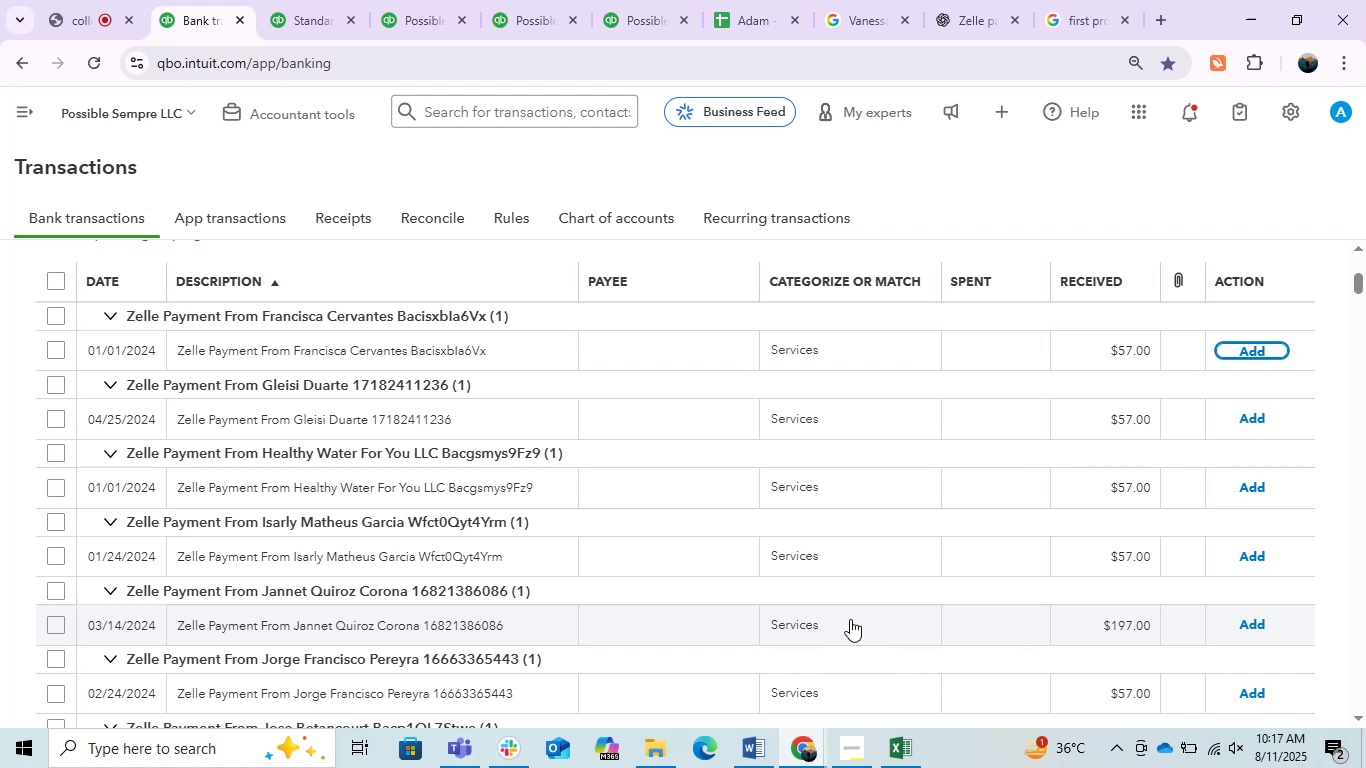 
left_click([414, 356])
 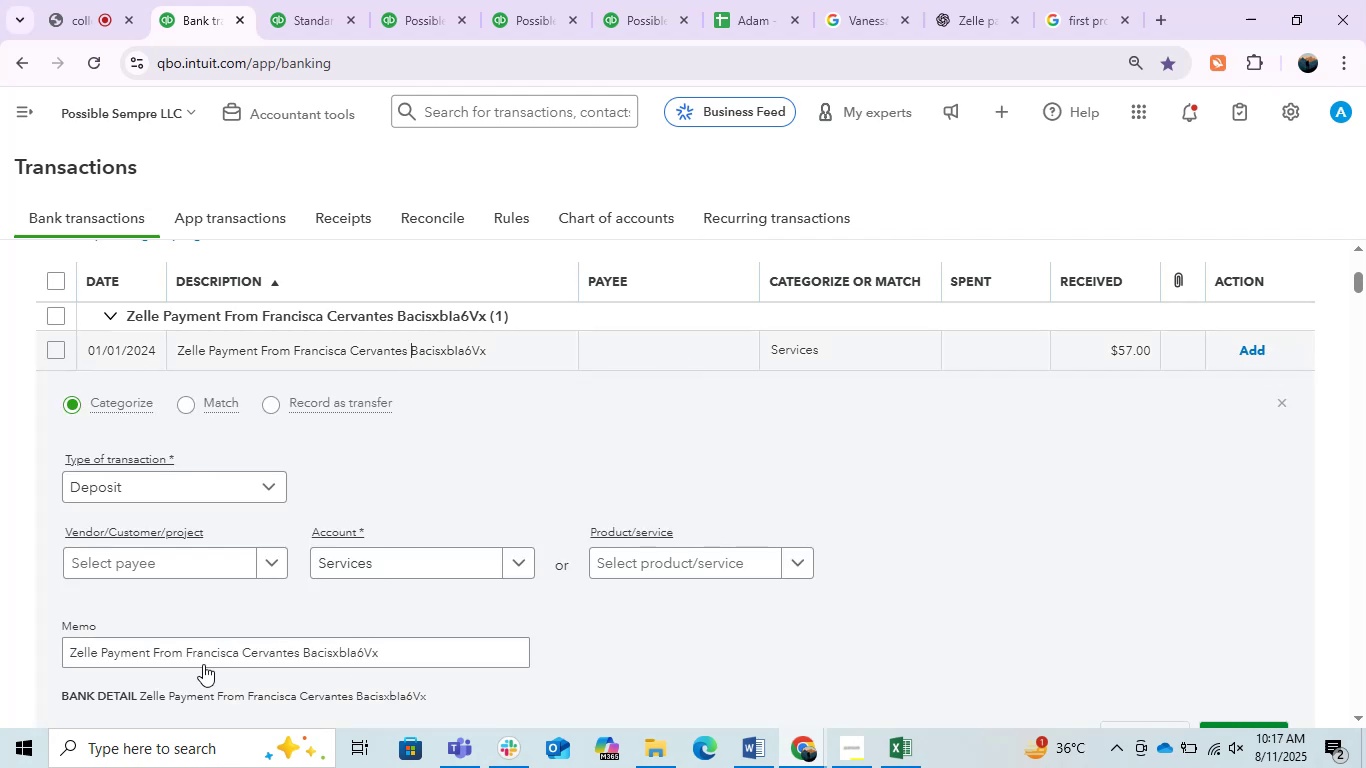 
left_click_drag(start_coordinate=[186, 654], to_coordinate=[298, 658])
 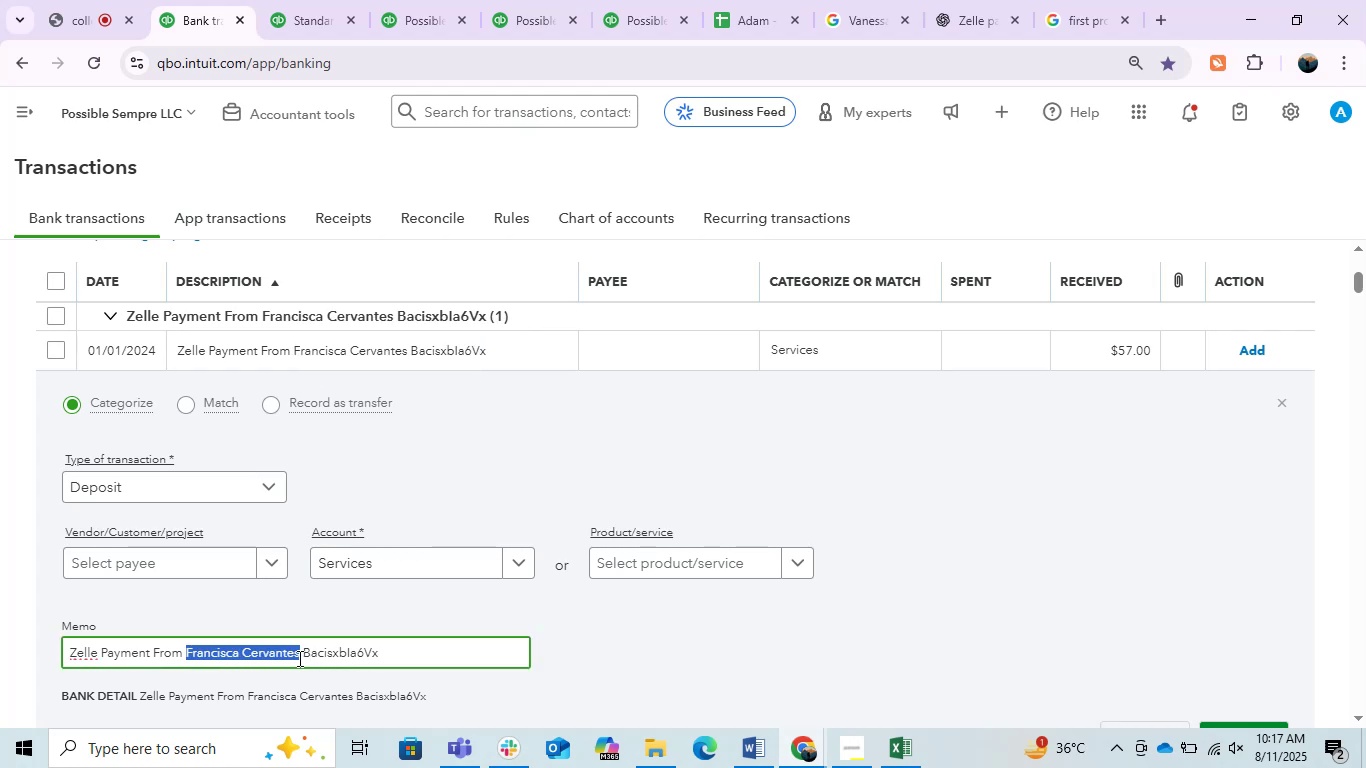 
key(Control+C)
 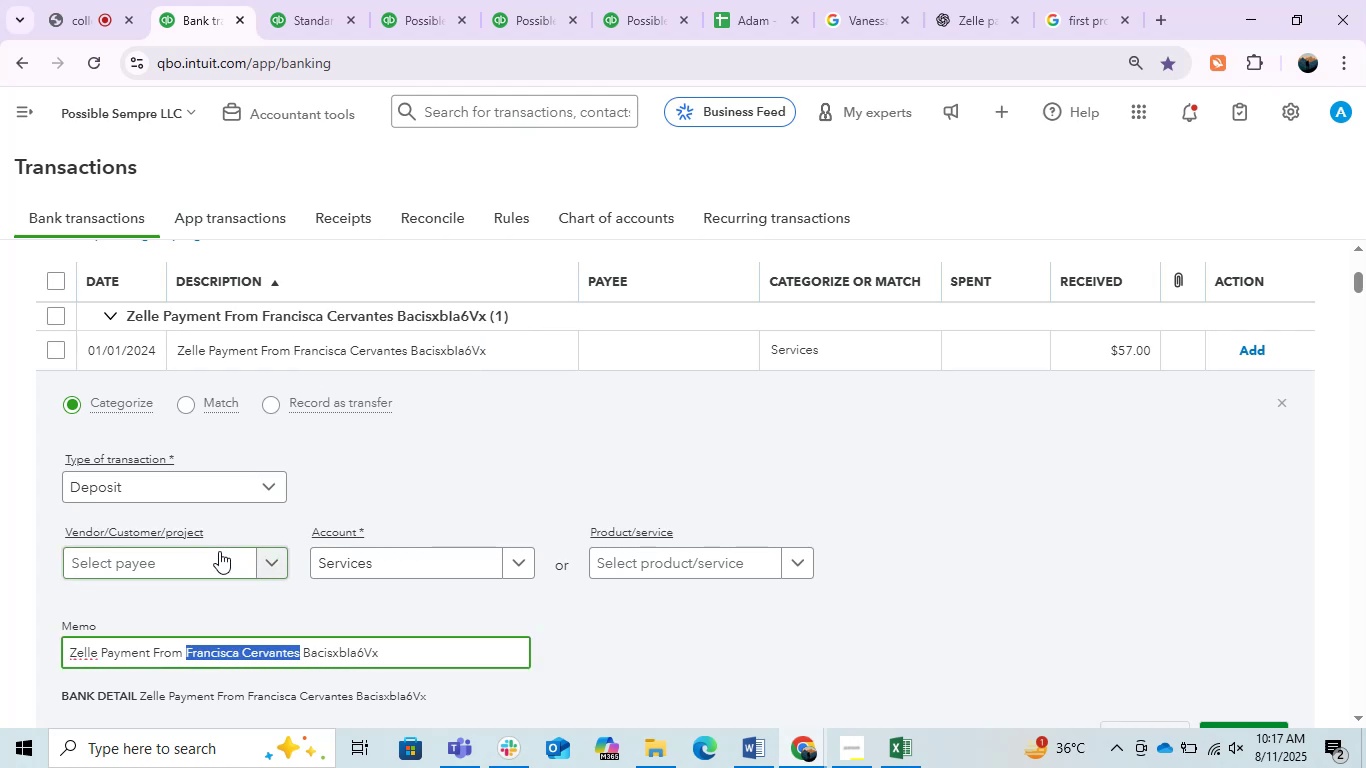 
left_click([212, 551])
 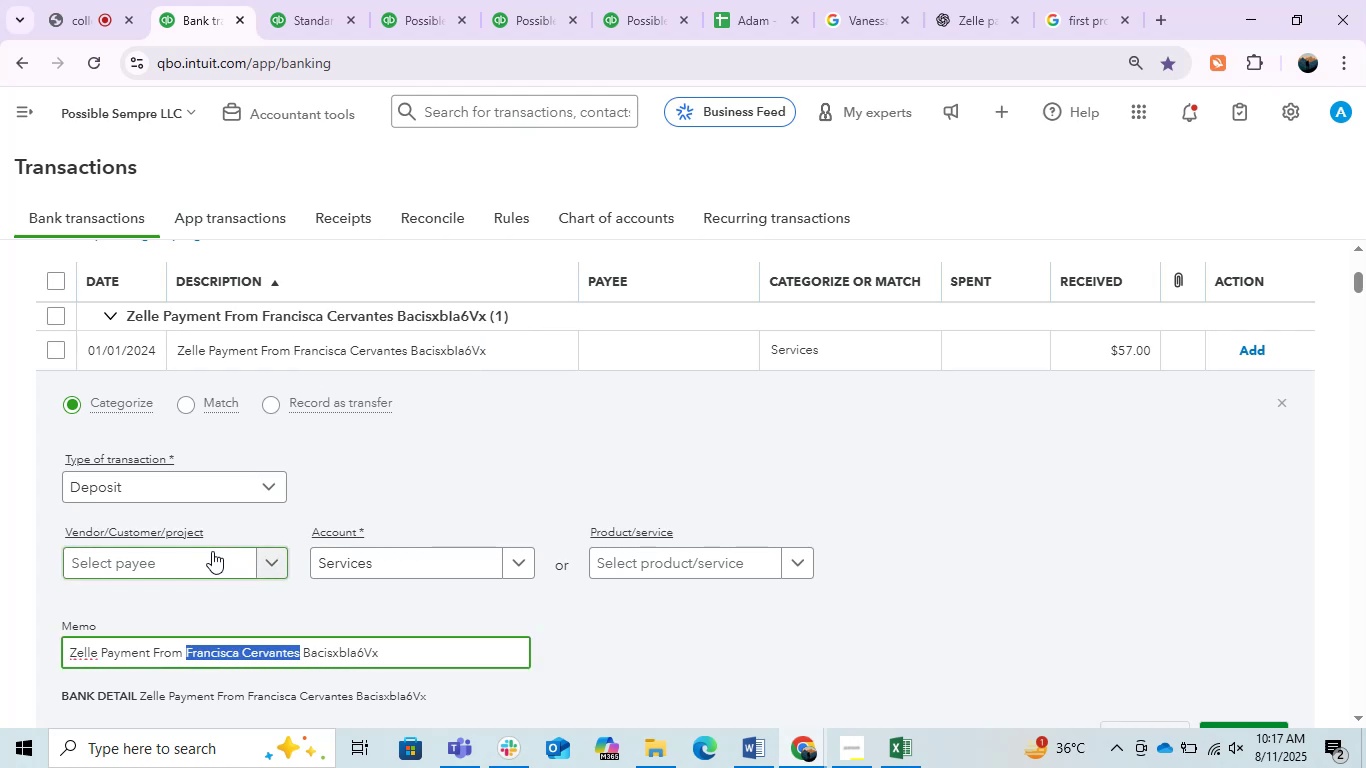 
key(Control+ControlLeft)
 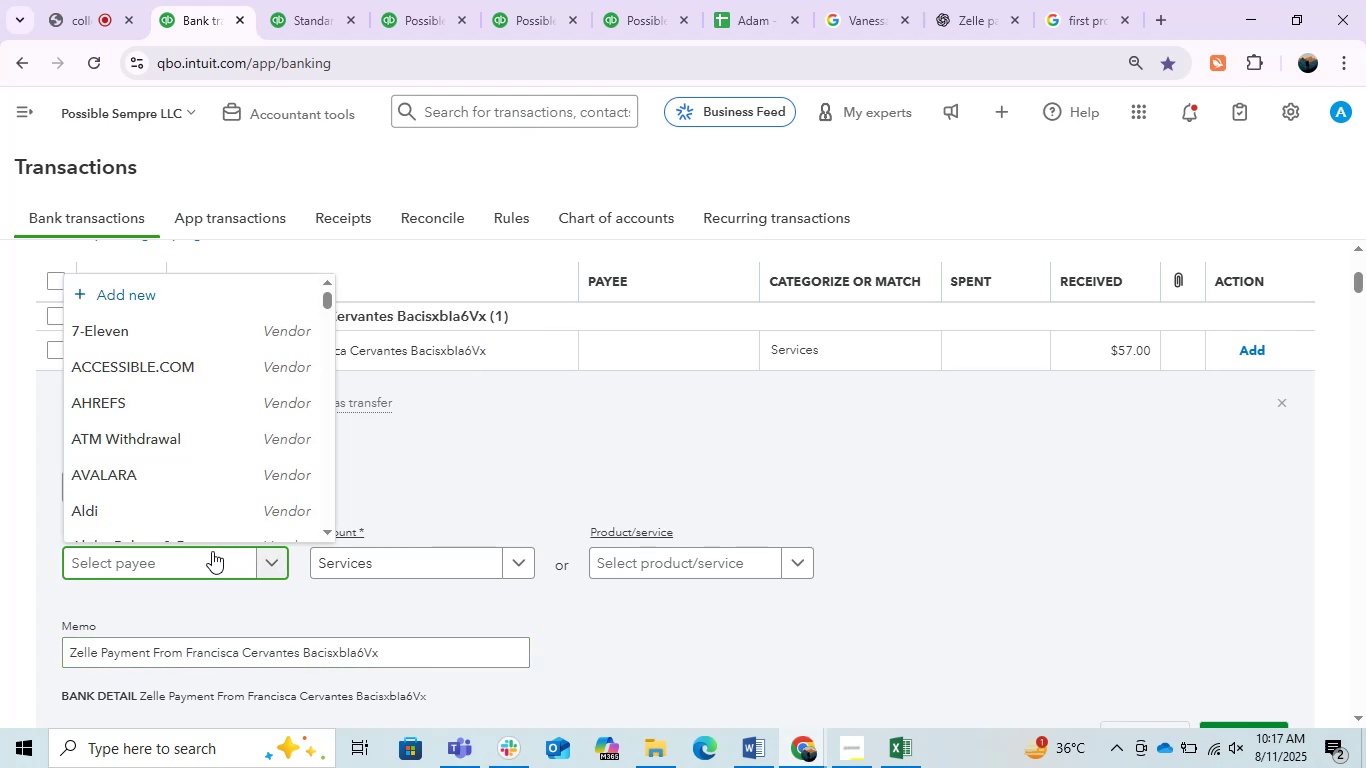 
key(Control+V)
 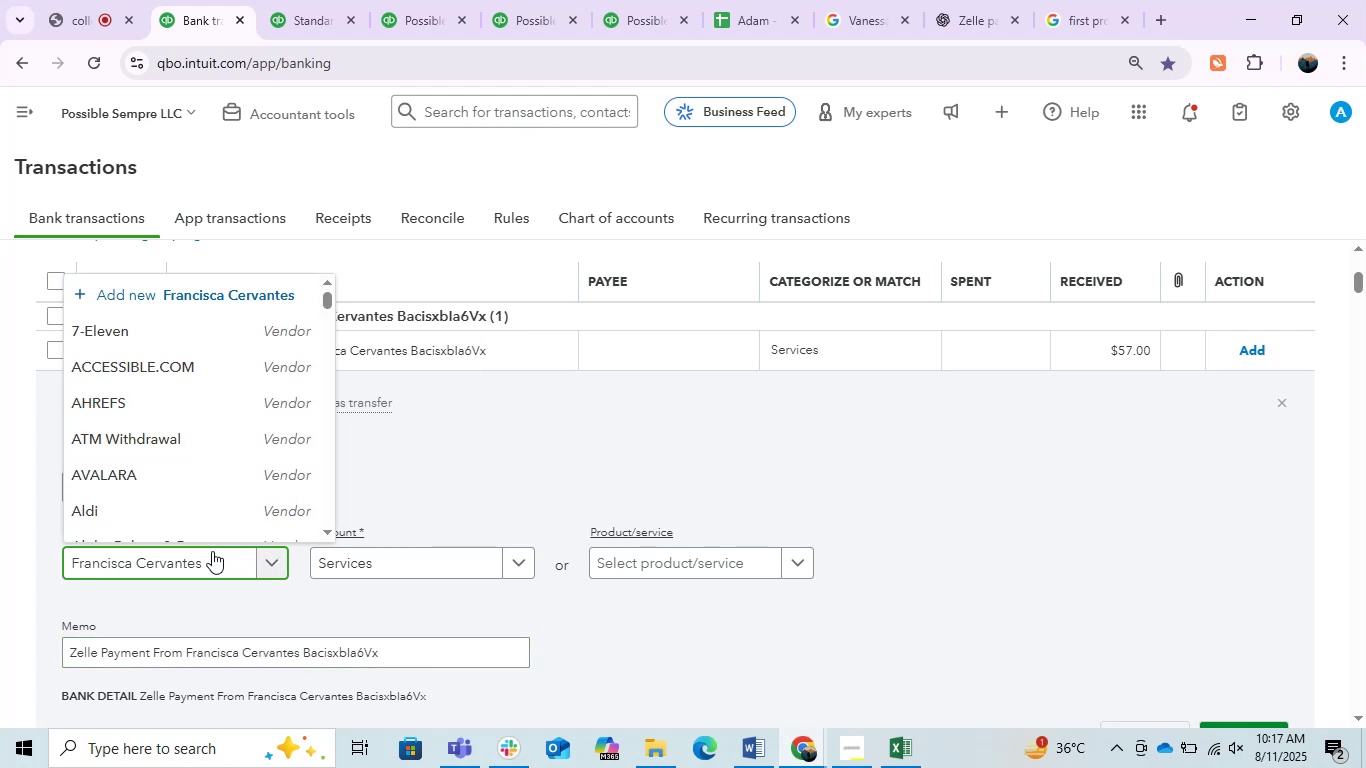 
left_click([212, 528])
 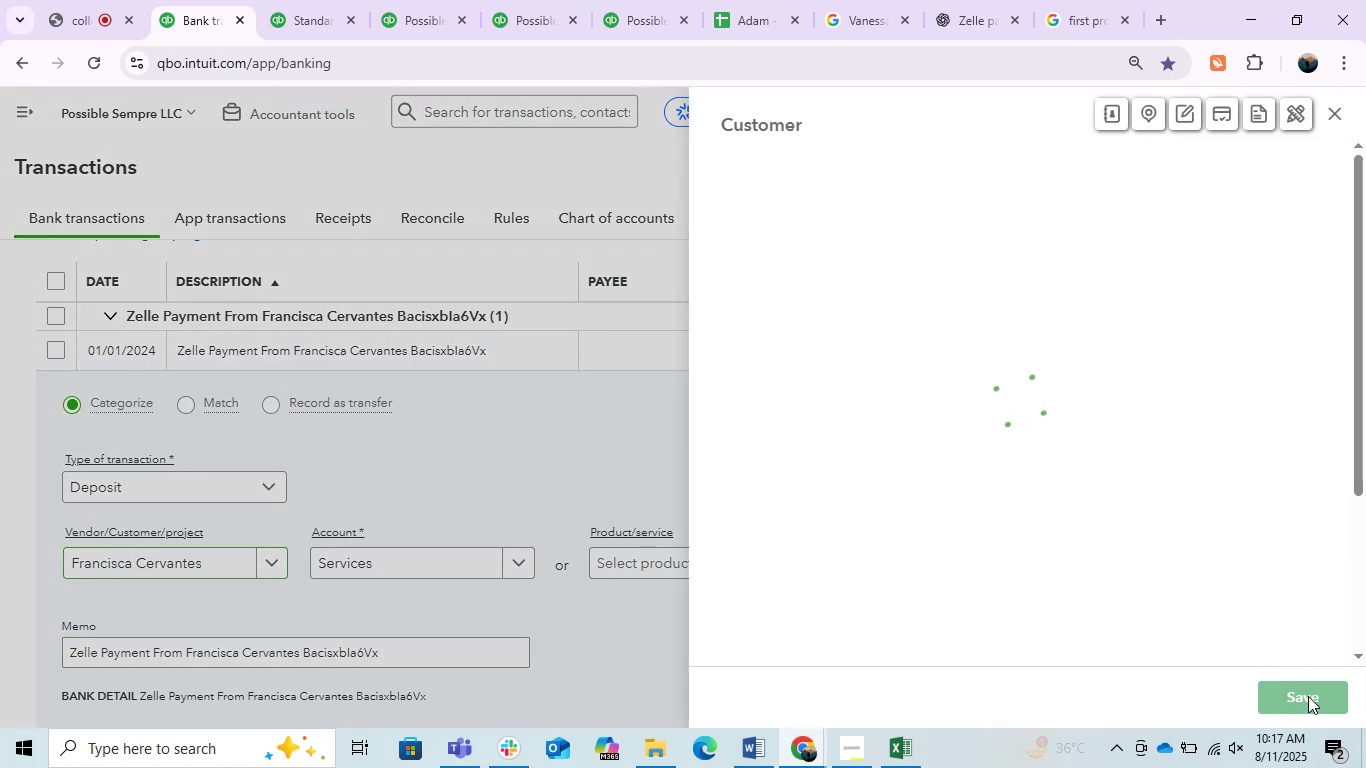 
left_click([1308, 696])
 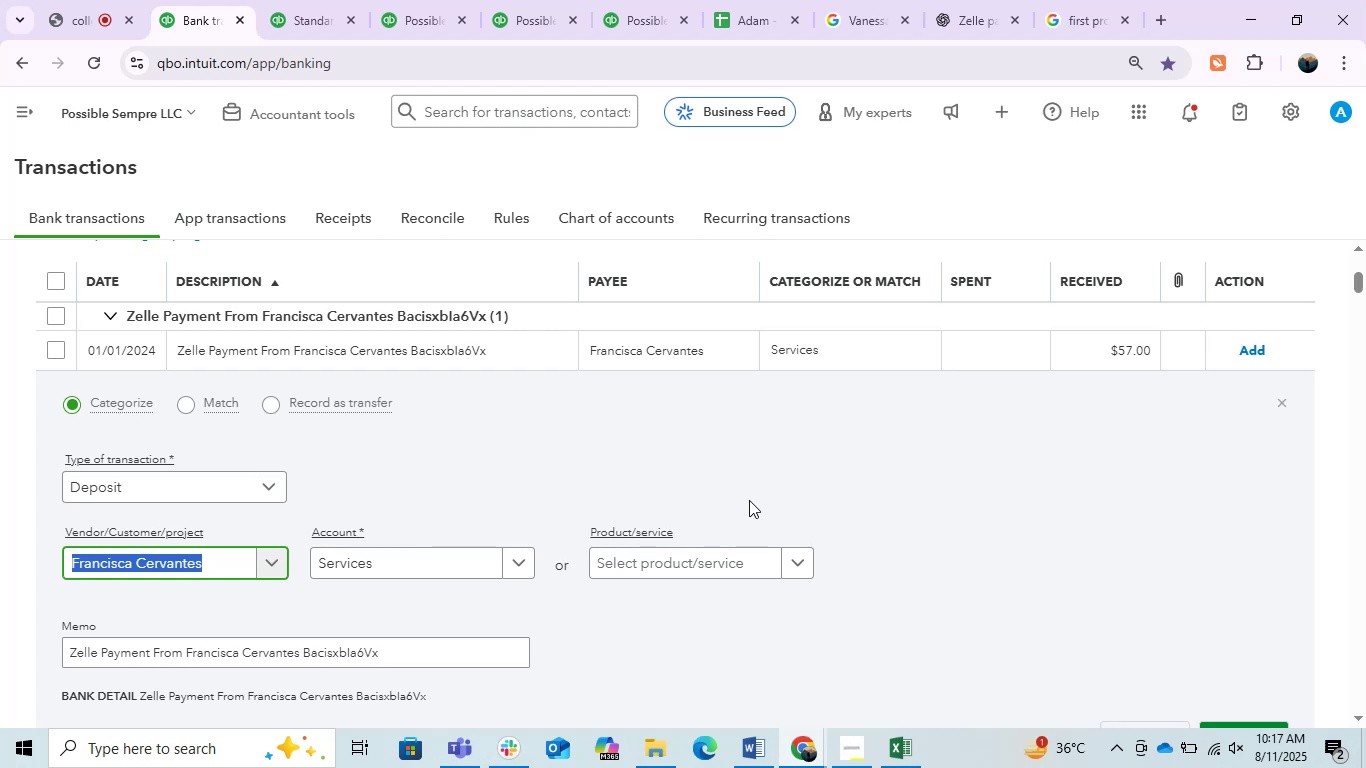 
wait(21.99)
 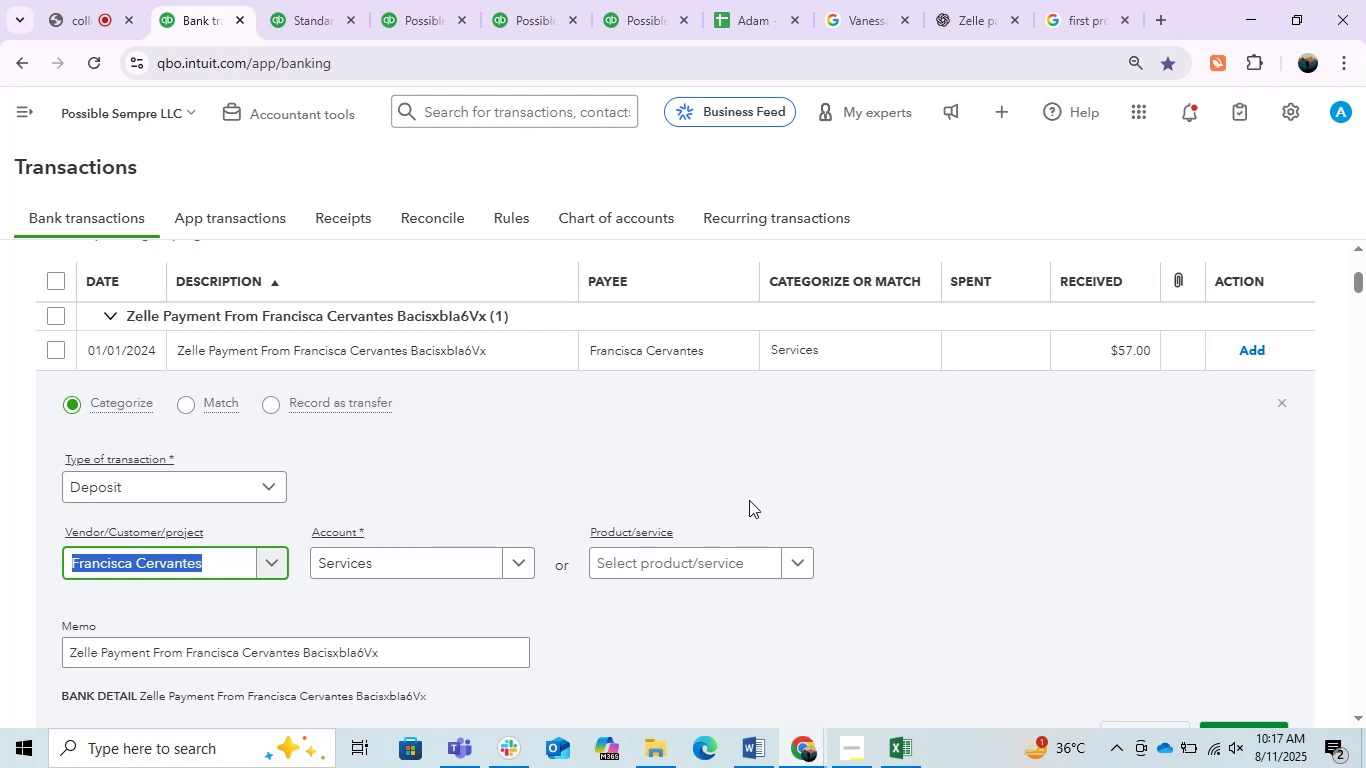 
left_click([634, 479])
 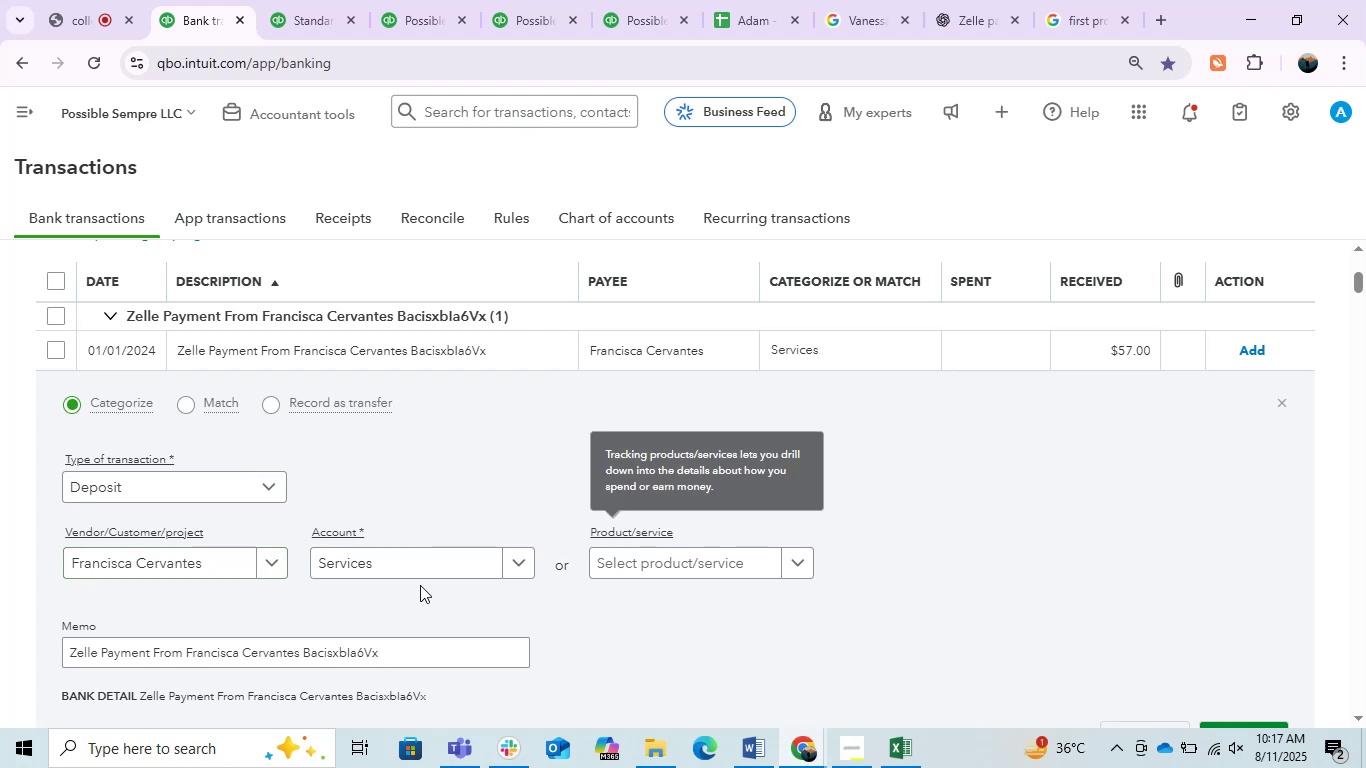 
left_click([408, 560])
 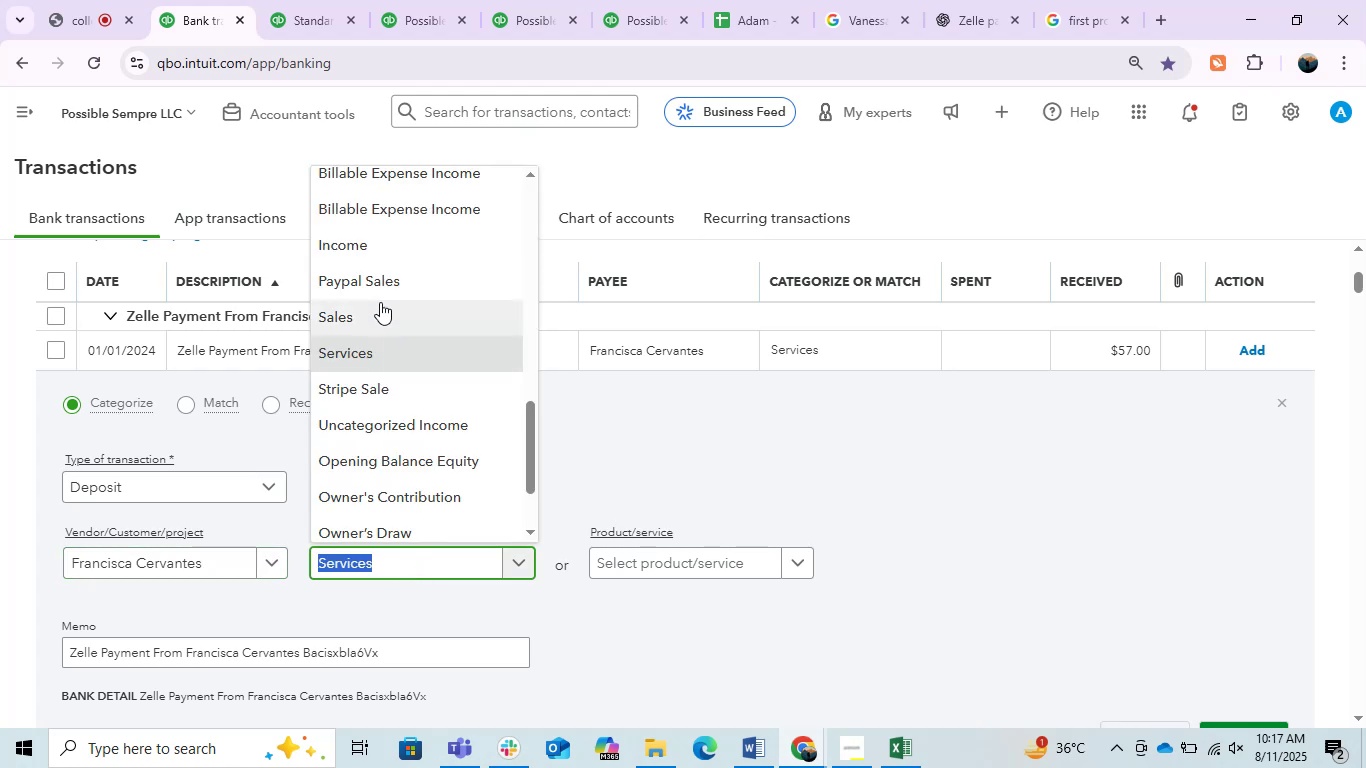 
left_click([367, 240])
 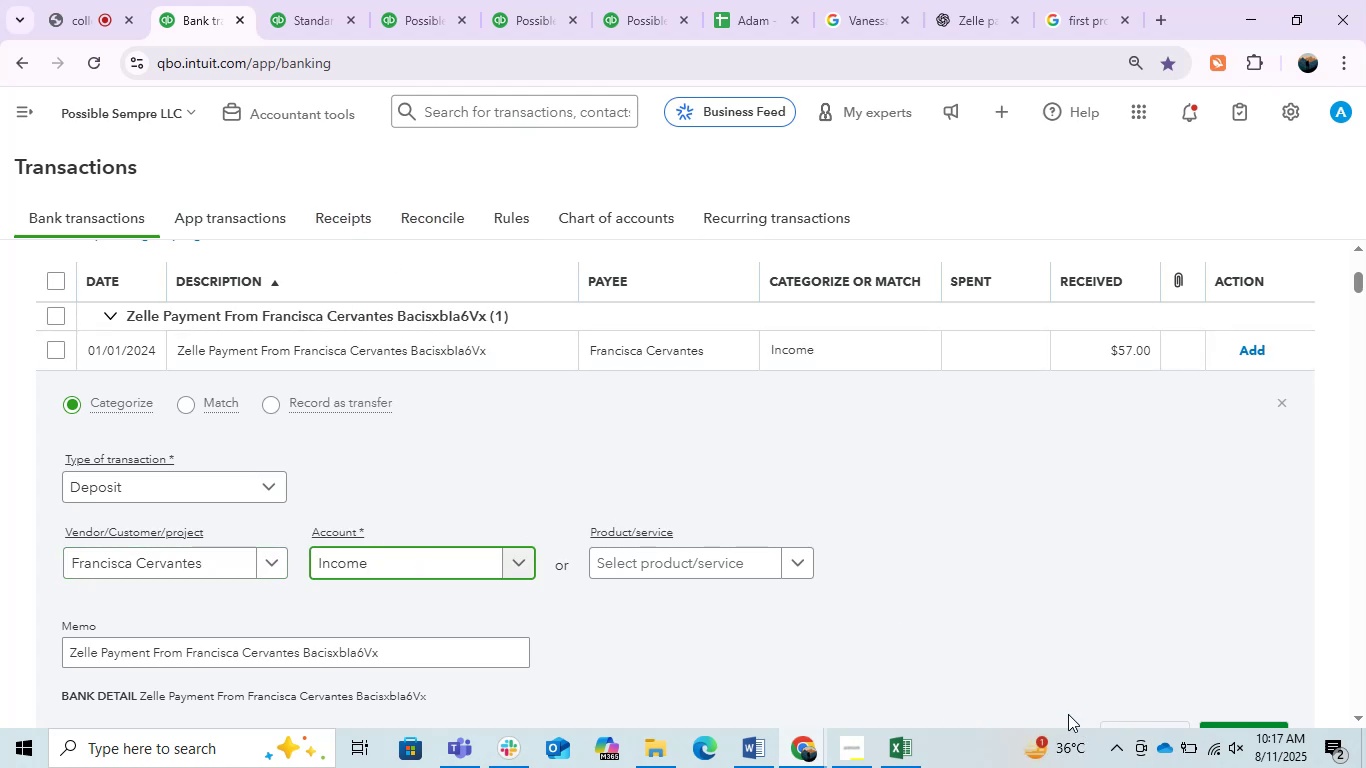 
wait(7.44)
 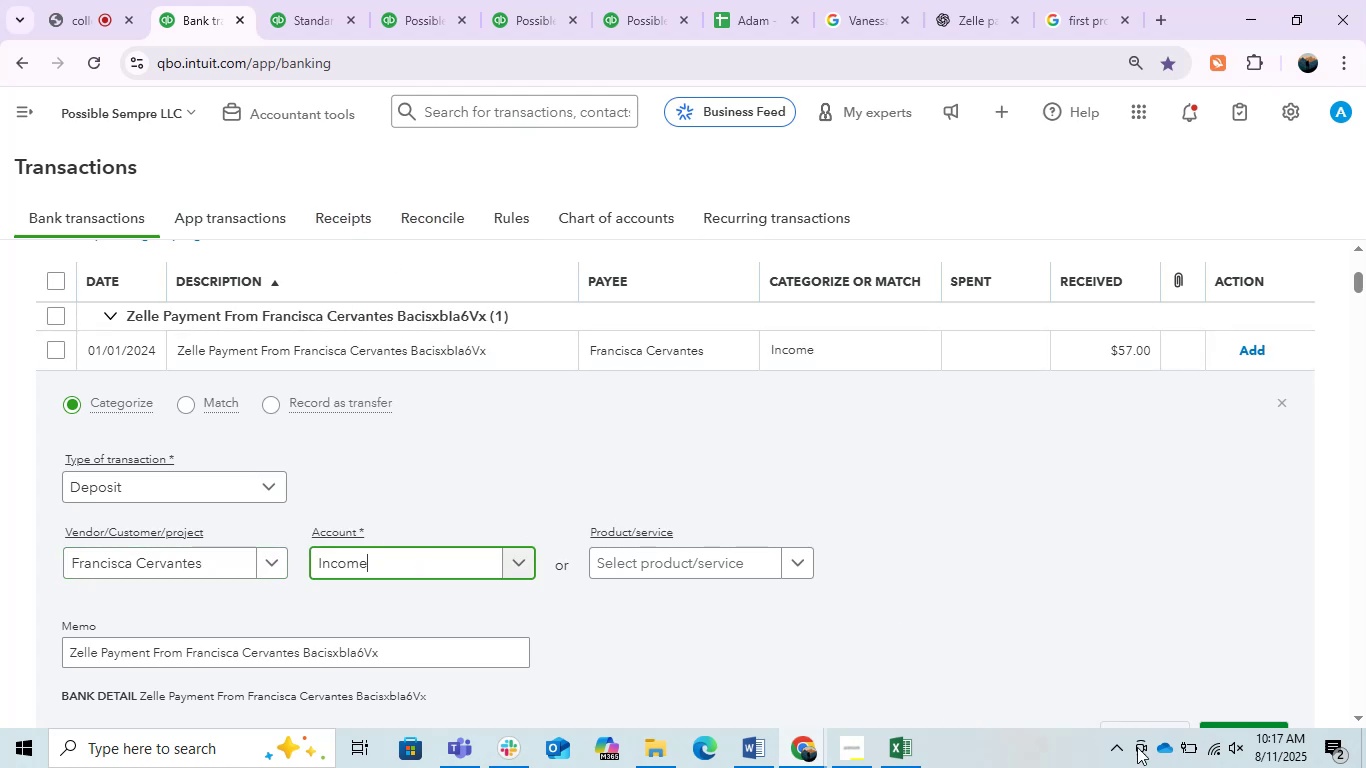 
scroll: coordinate [1237, 538], scroll_direction: down, amount: 2.0
 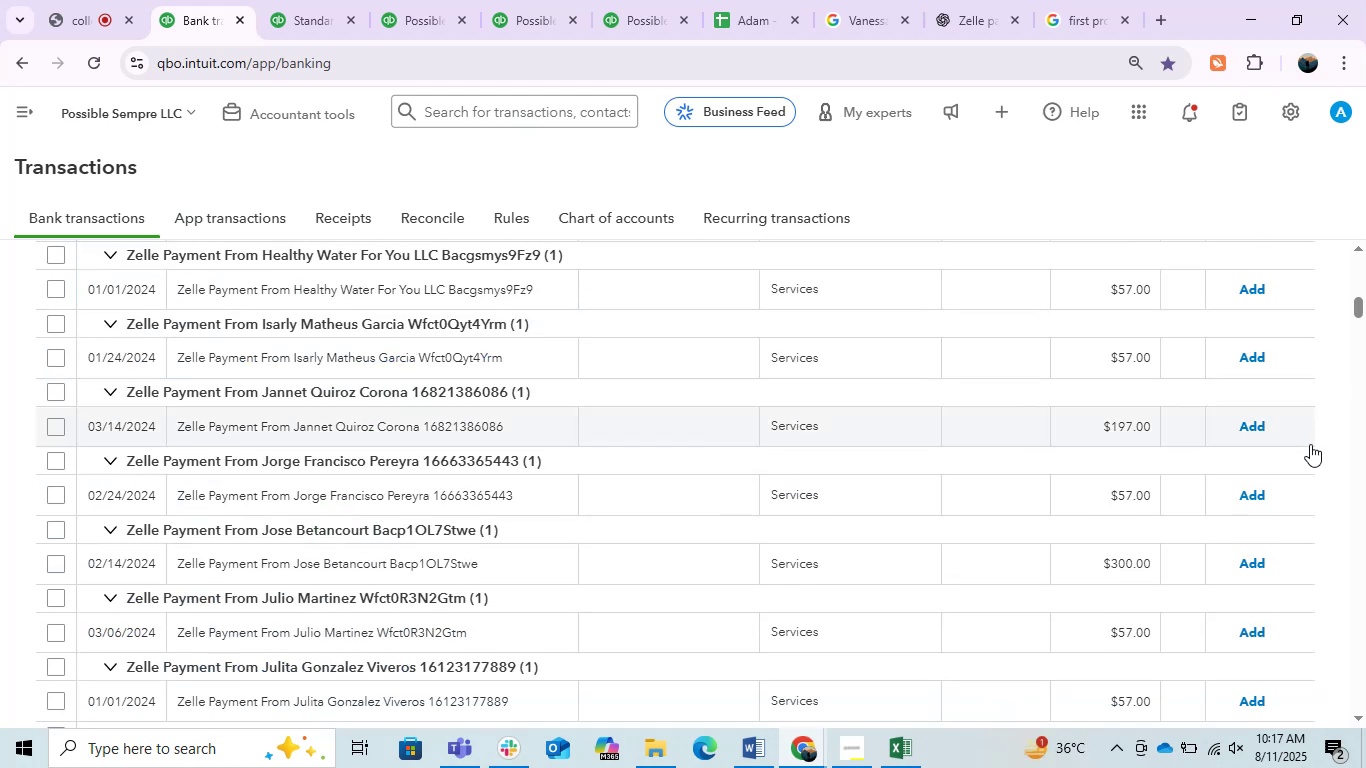 
scroll: coordinate [1268, 473], scroll_direction: up, amount: 1.0
 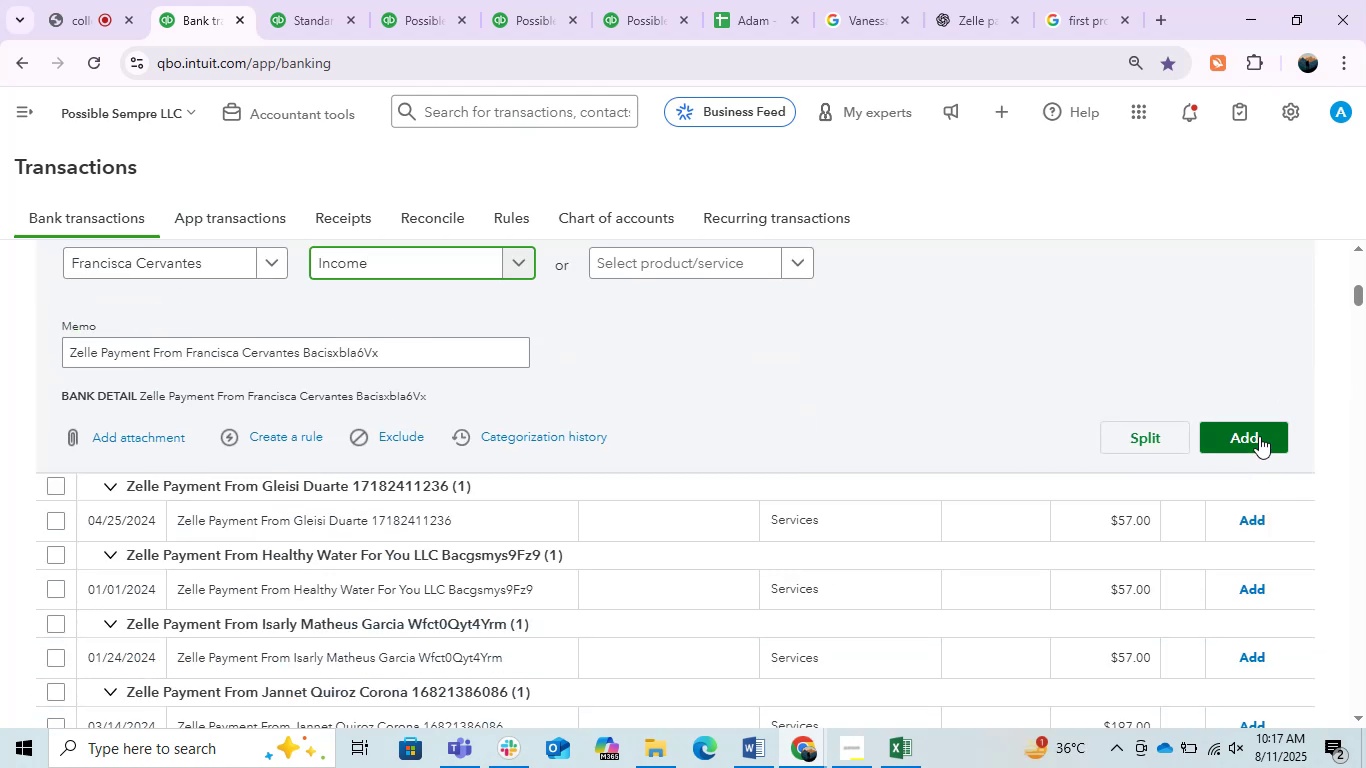 
left_click([1259, 436])
 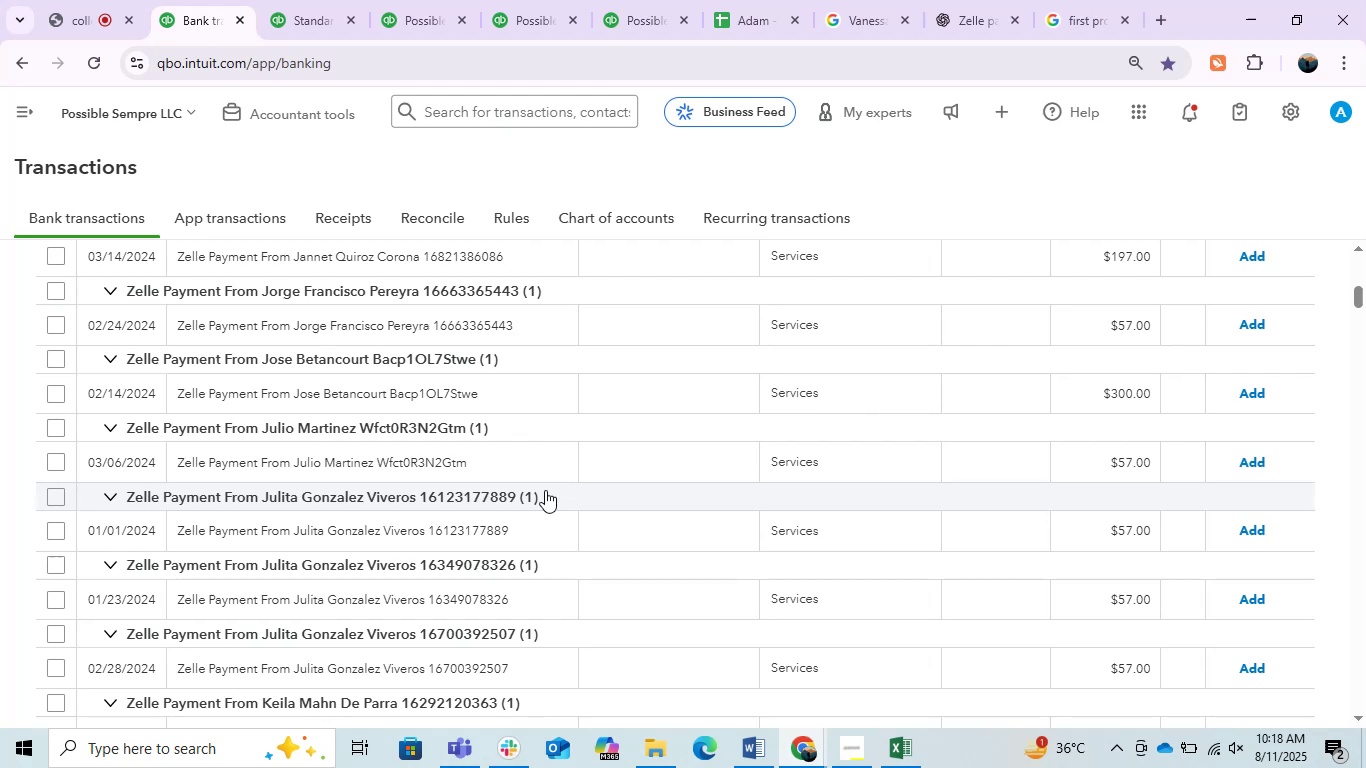 
wait(22.61)
 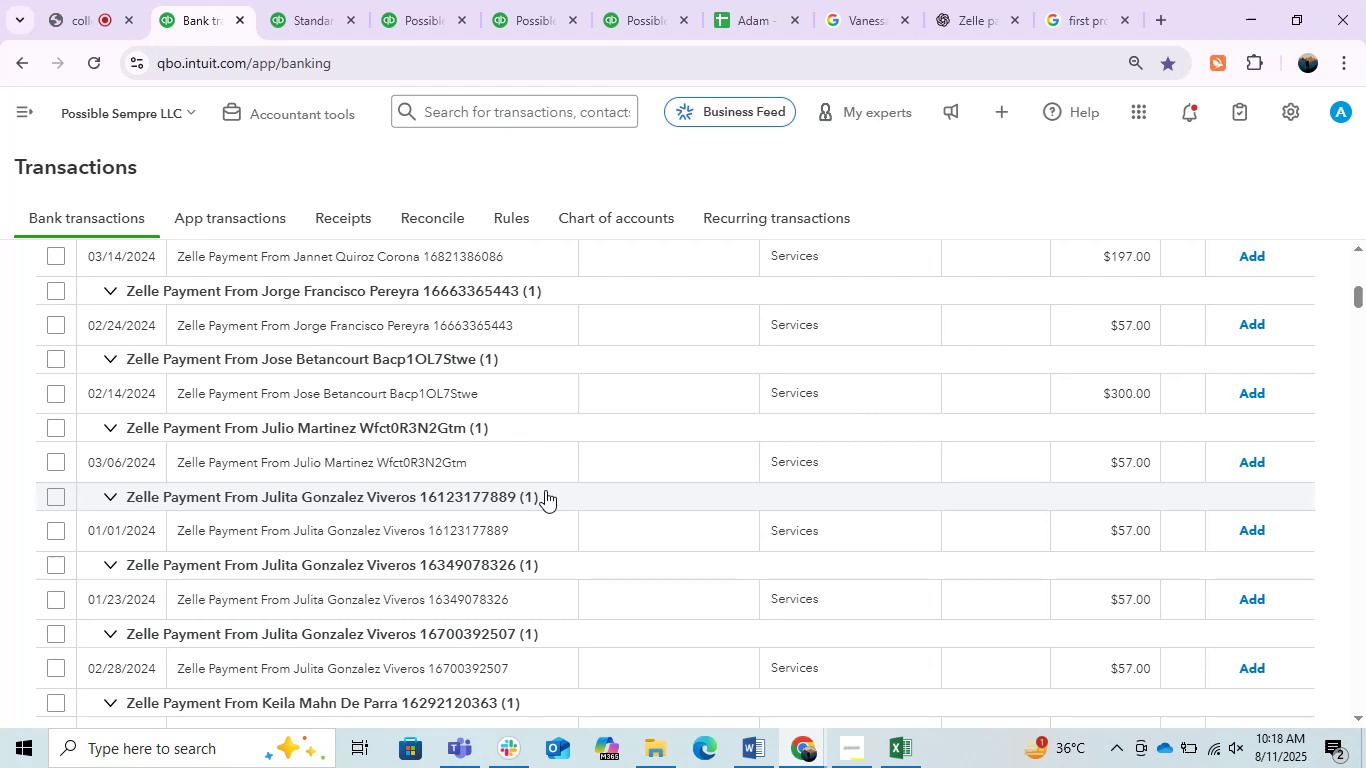 
scroll: coordinate [643, 588], scroll_direction: up, amount: 2.0
 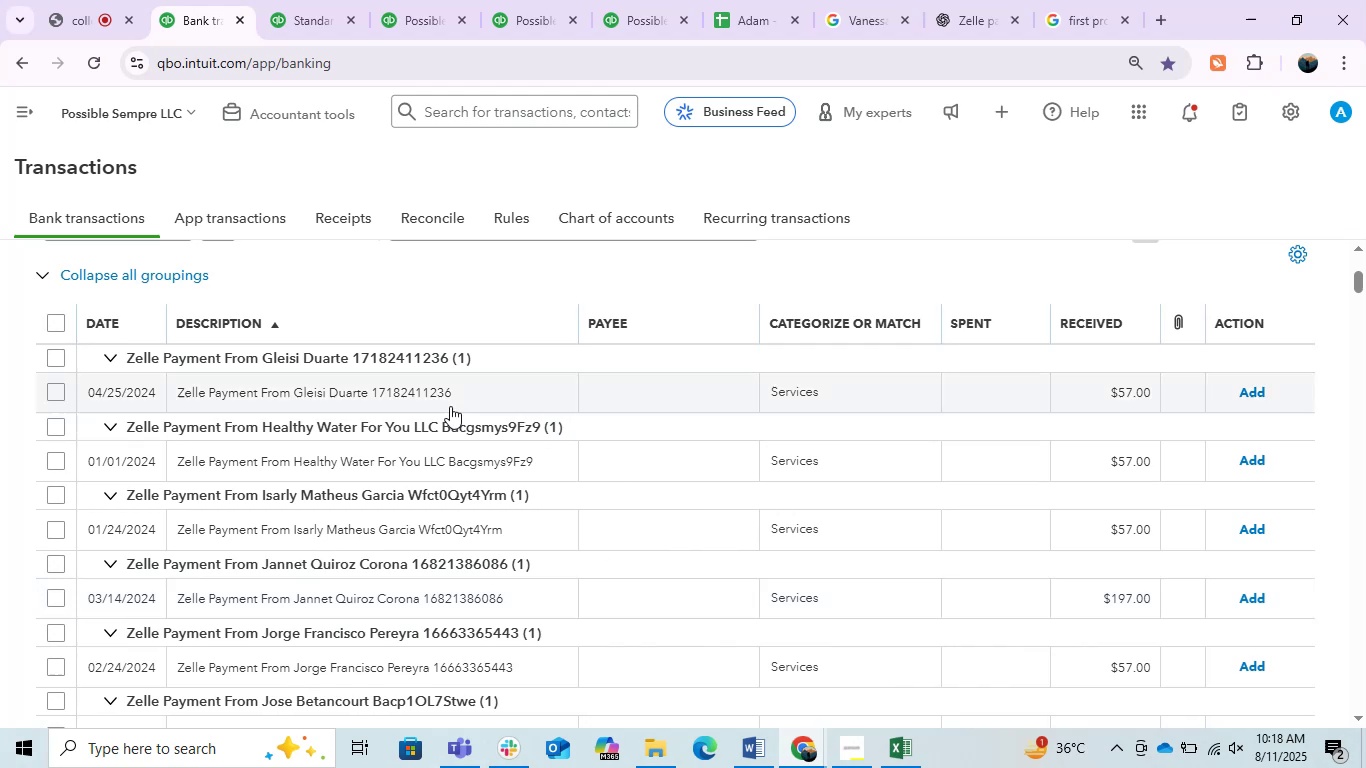 
left_click([434, 390])
 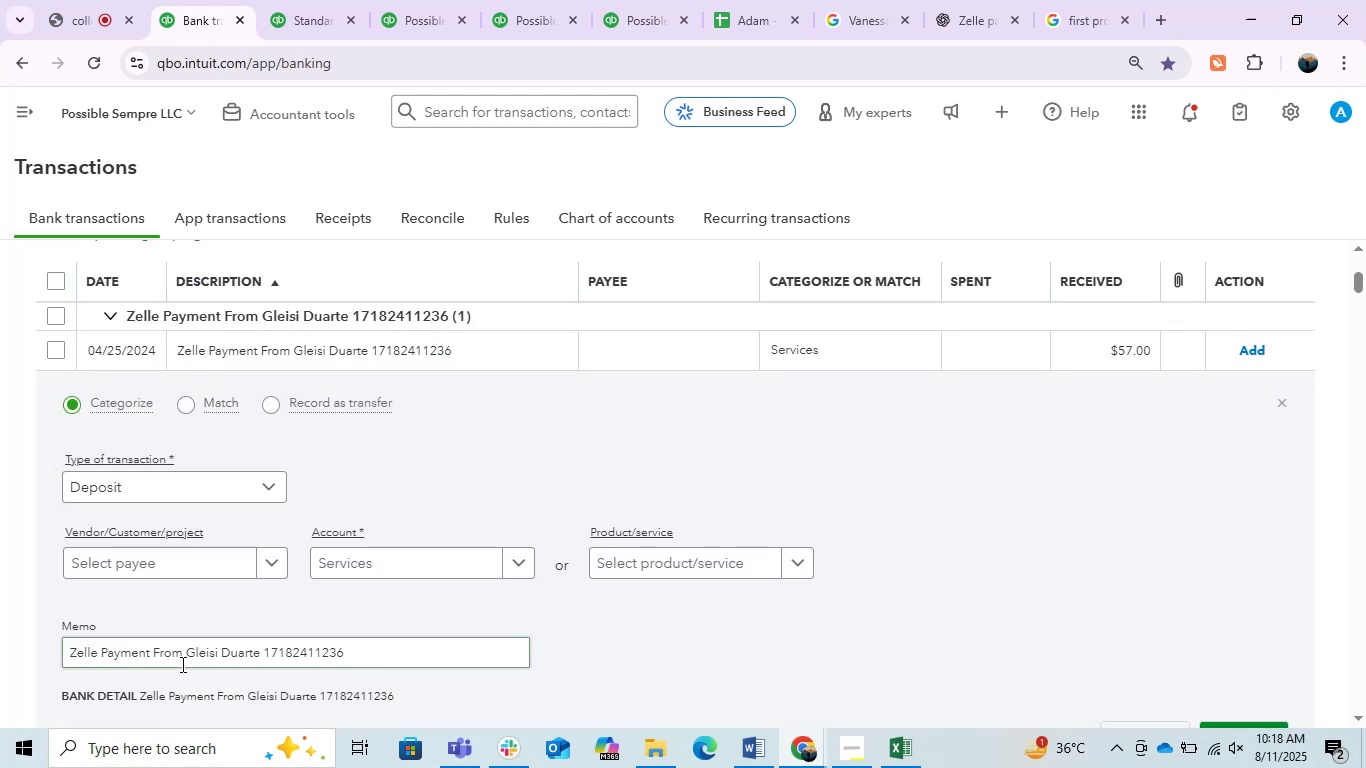 
left_click_drag(start_coordinate=[192, 655], to_coordinate=[187, 654])
 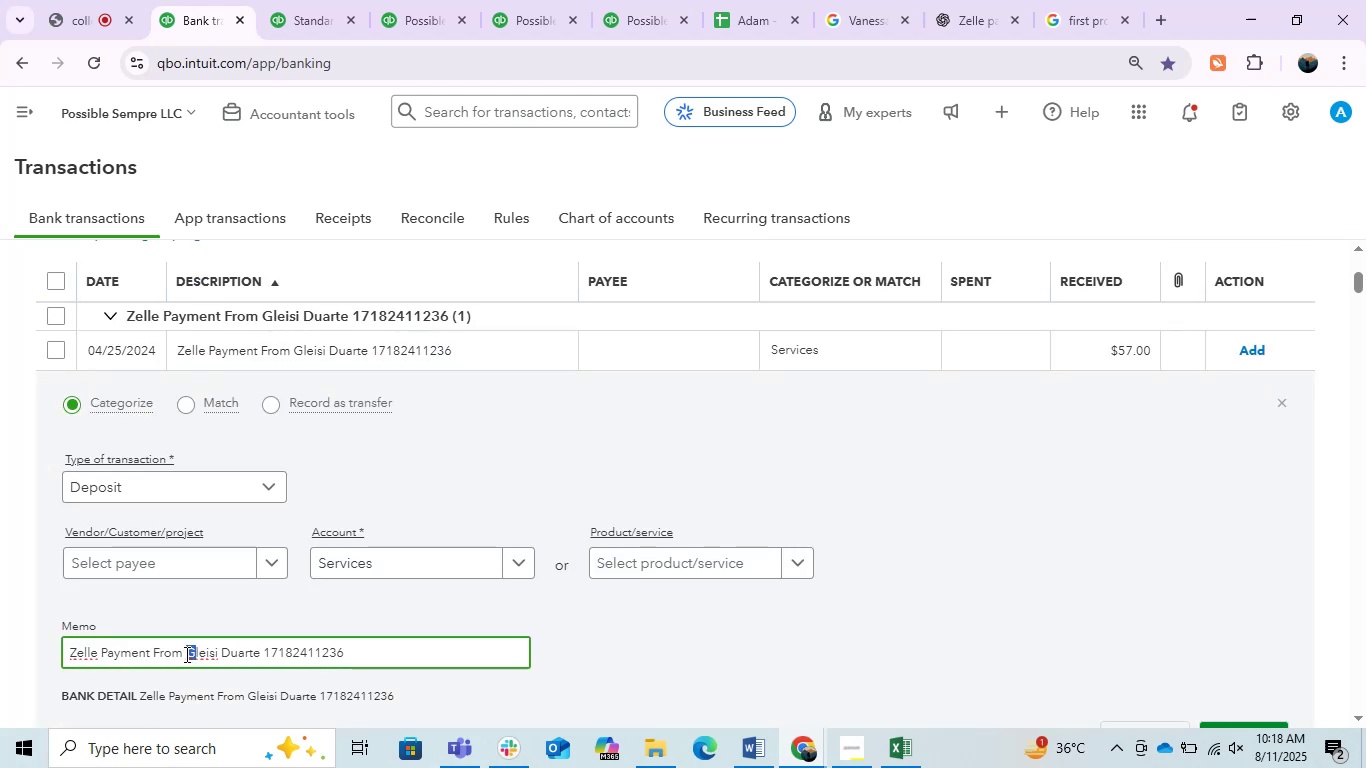 
left_click([185, 654])
 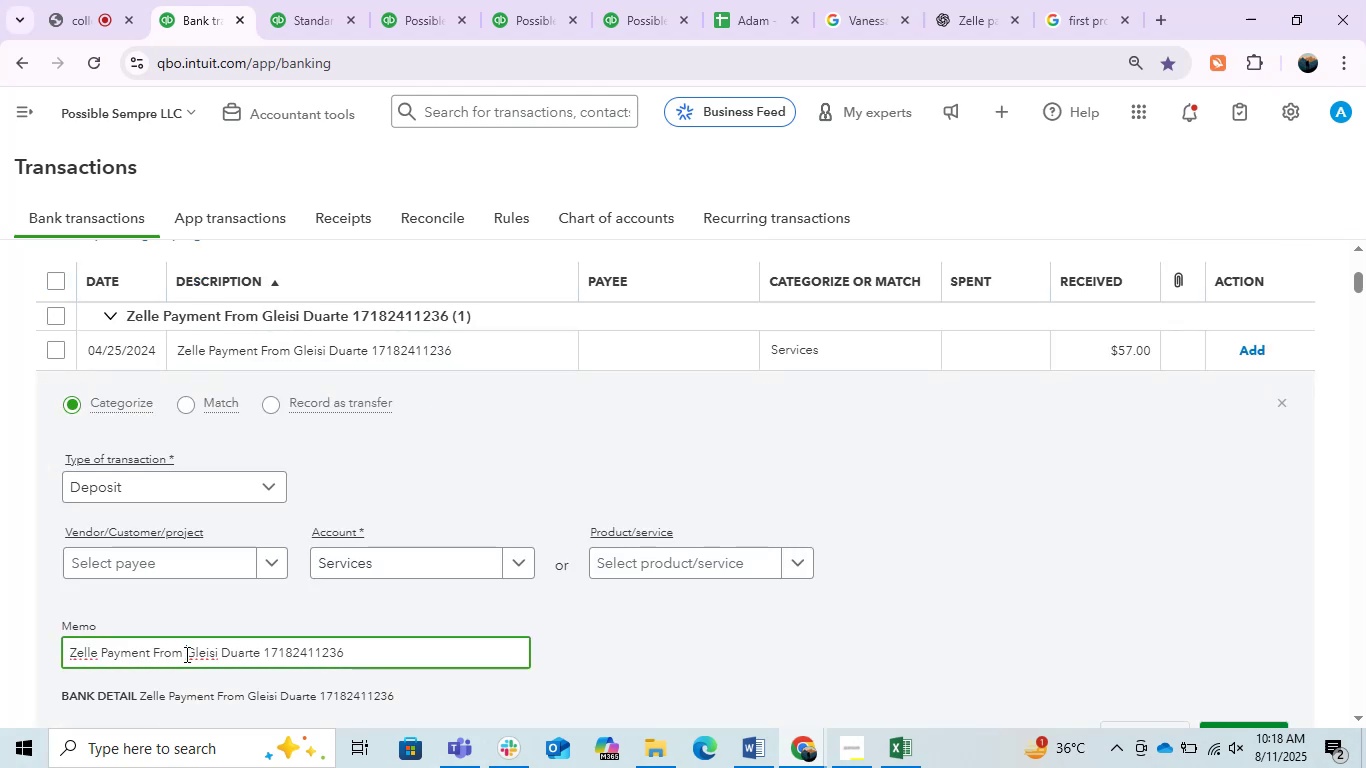 
left_click_drag(start_coordinate=[185, 654], to_coordinate=[256, 656])
 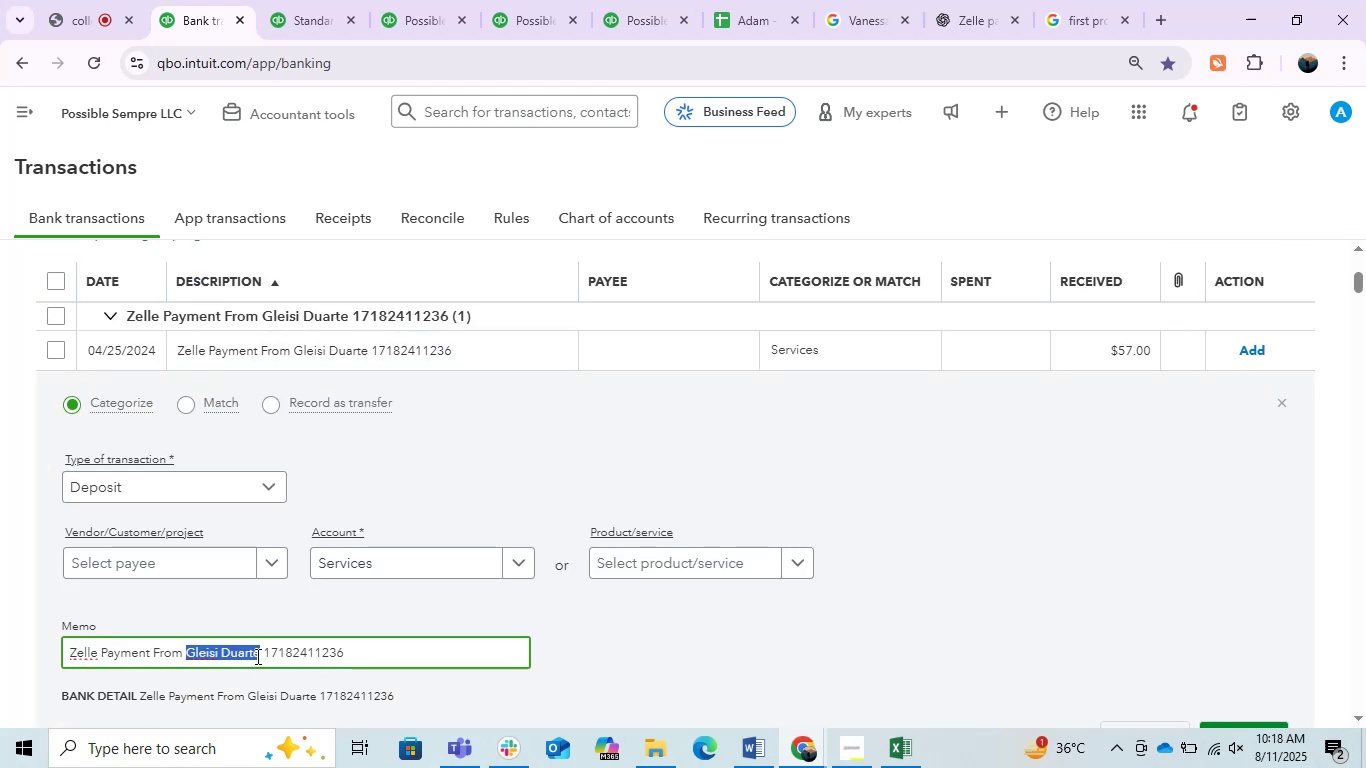 
key(Control+C)
 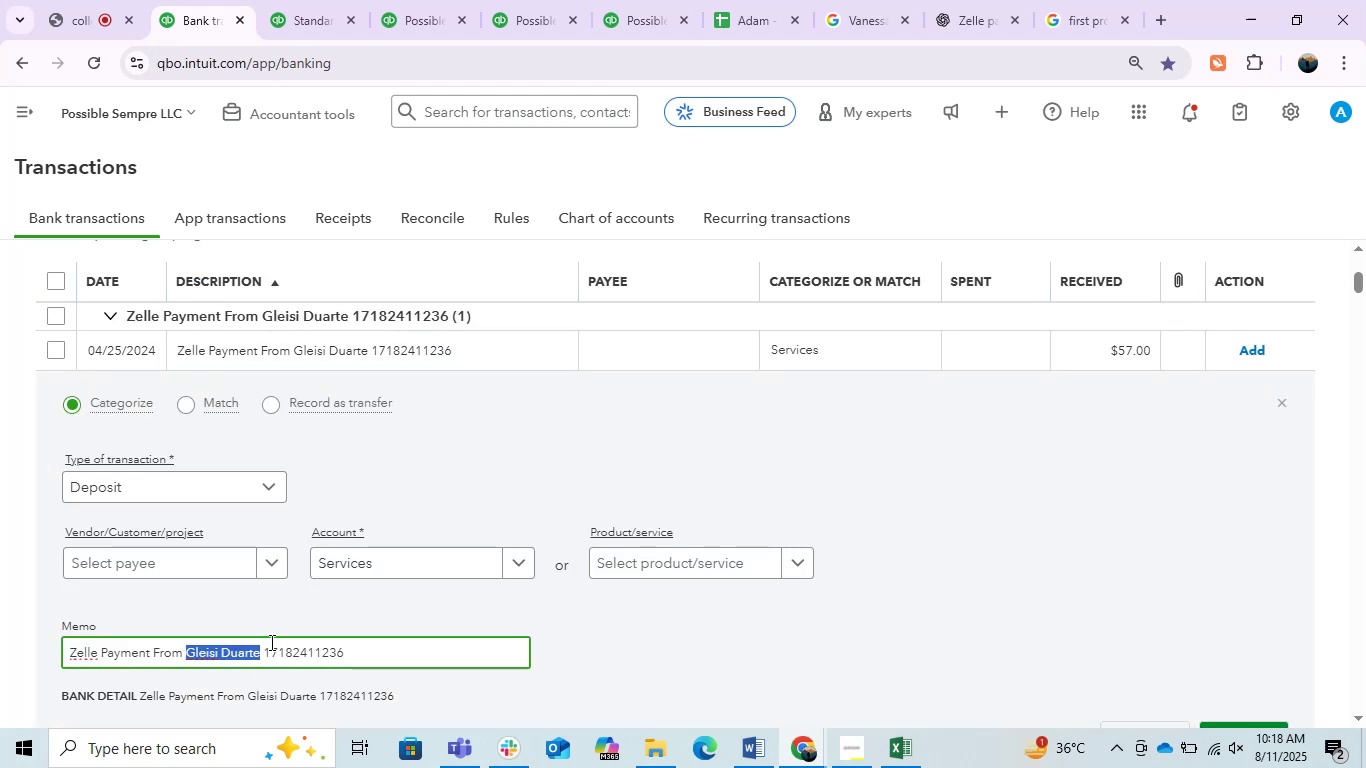 
key(Control+C)
 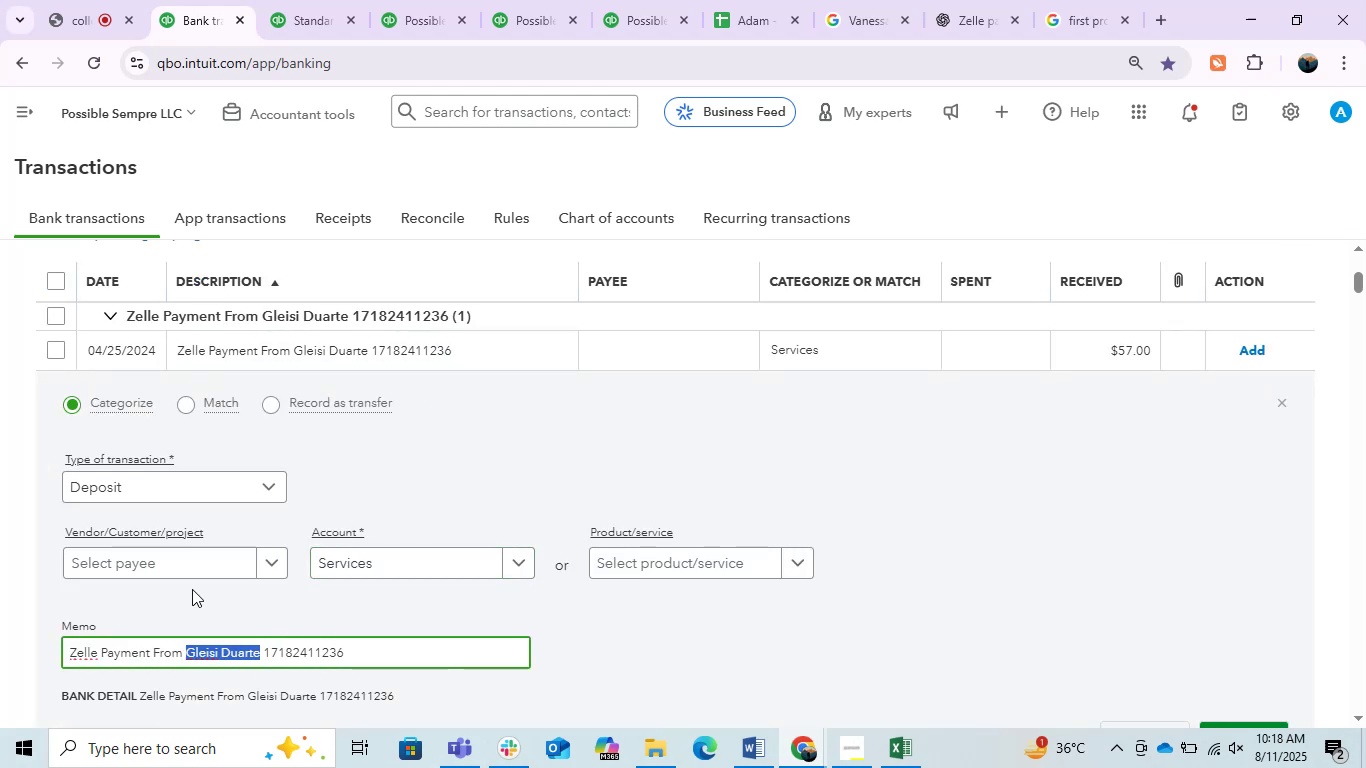 
left_click([112, 556])
 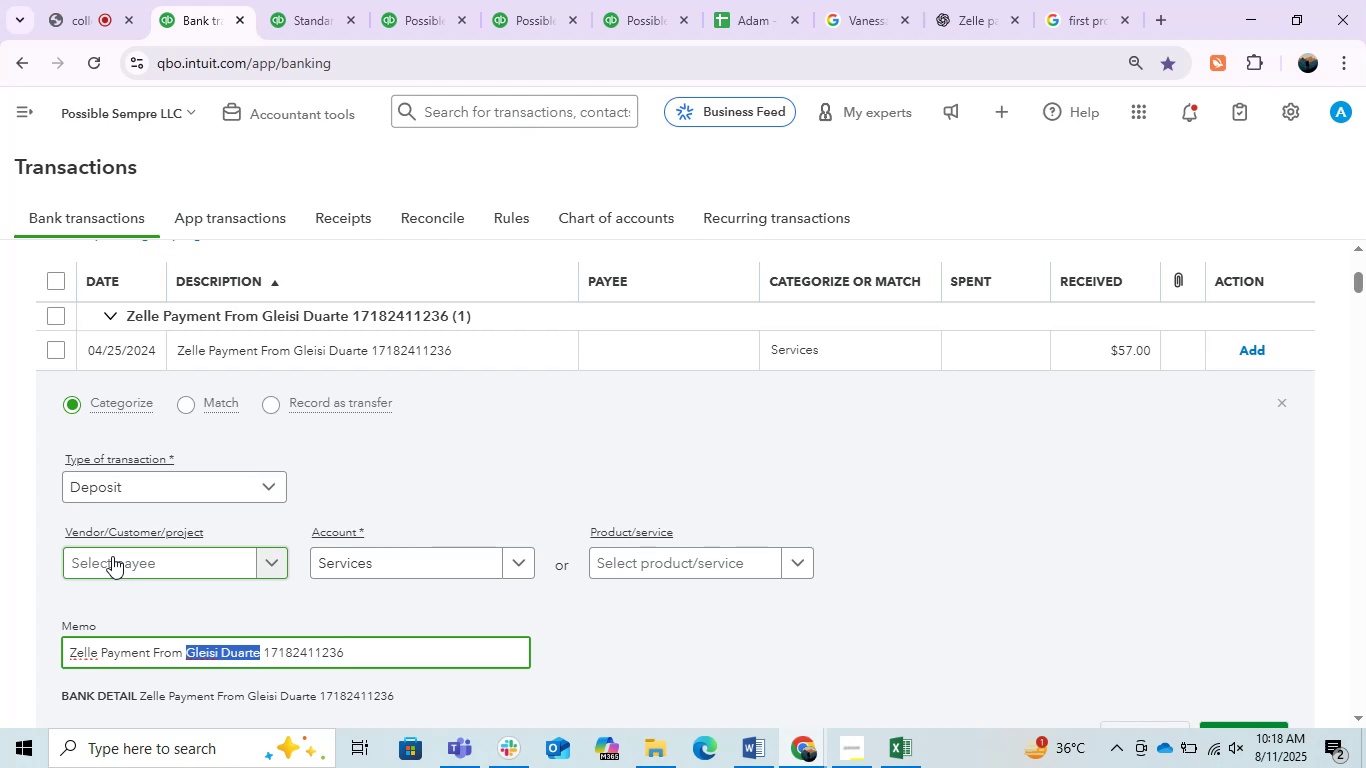 
key(Control+ControlLeft)
 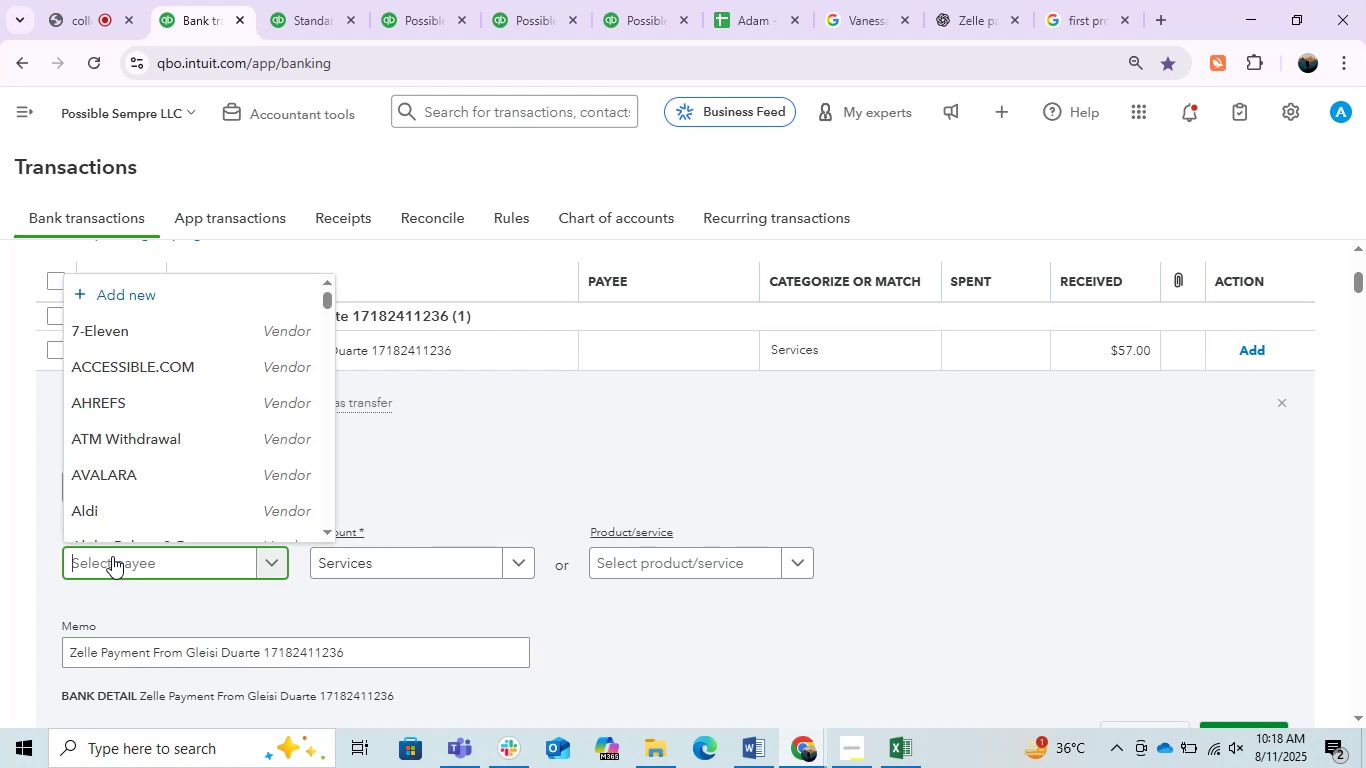 
key(Control+V)
 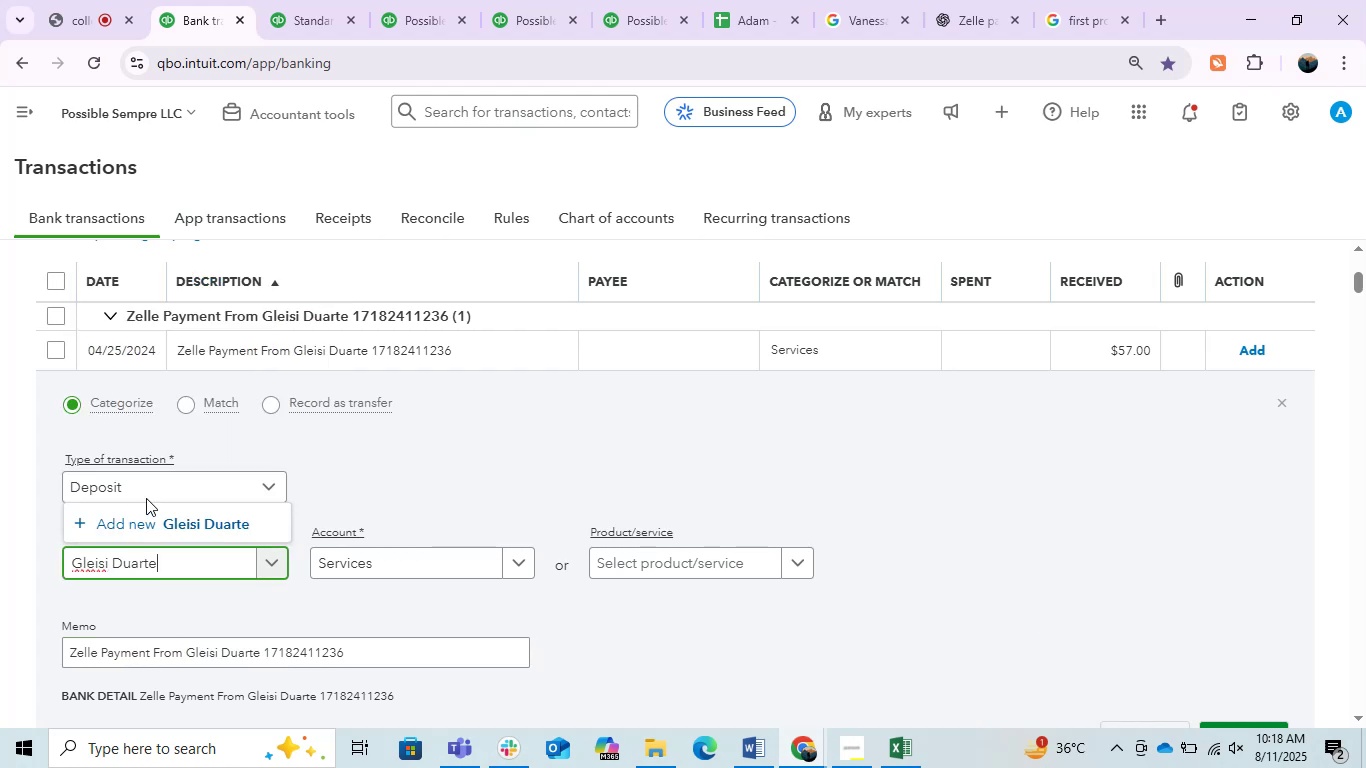 
left_click([196, 521])
 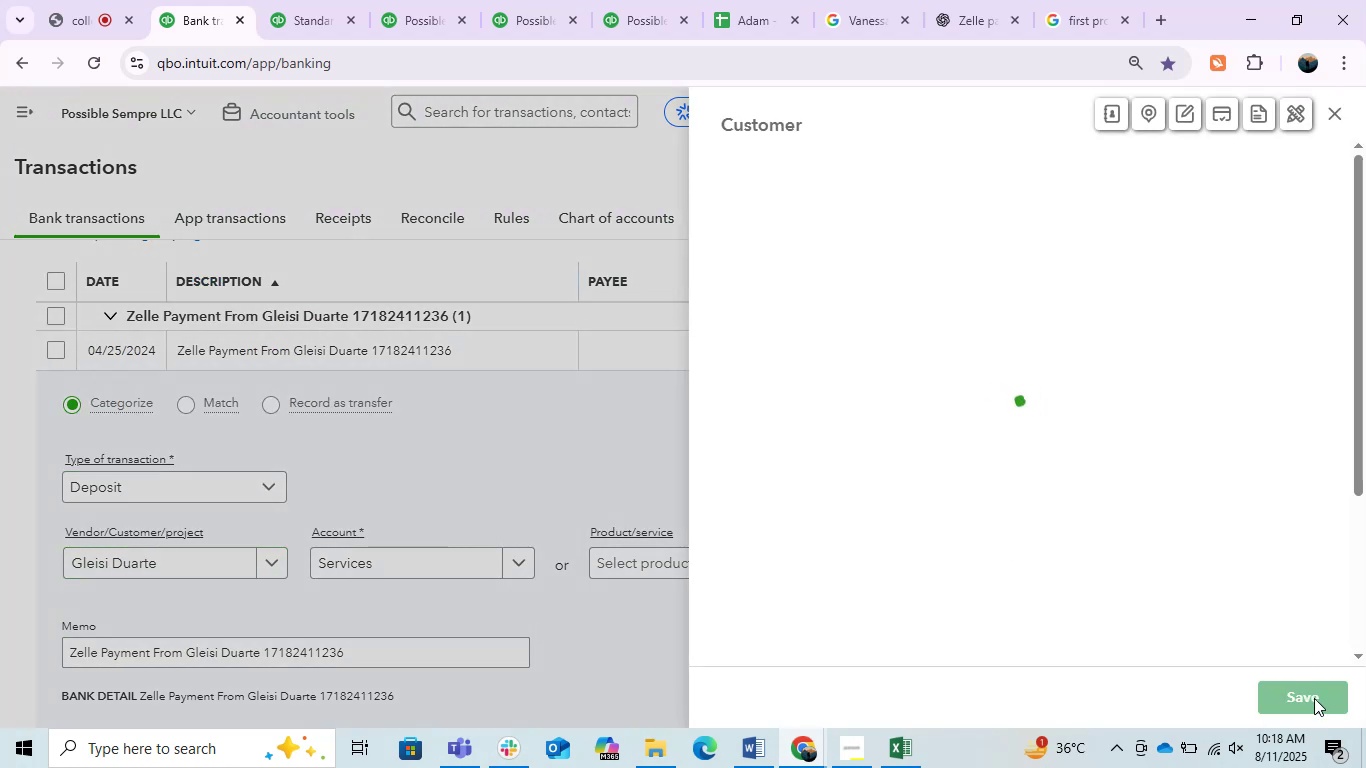 
left_click([1314, 698])
 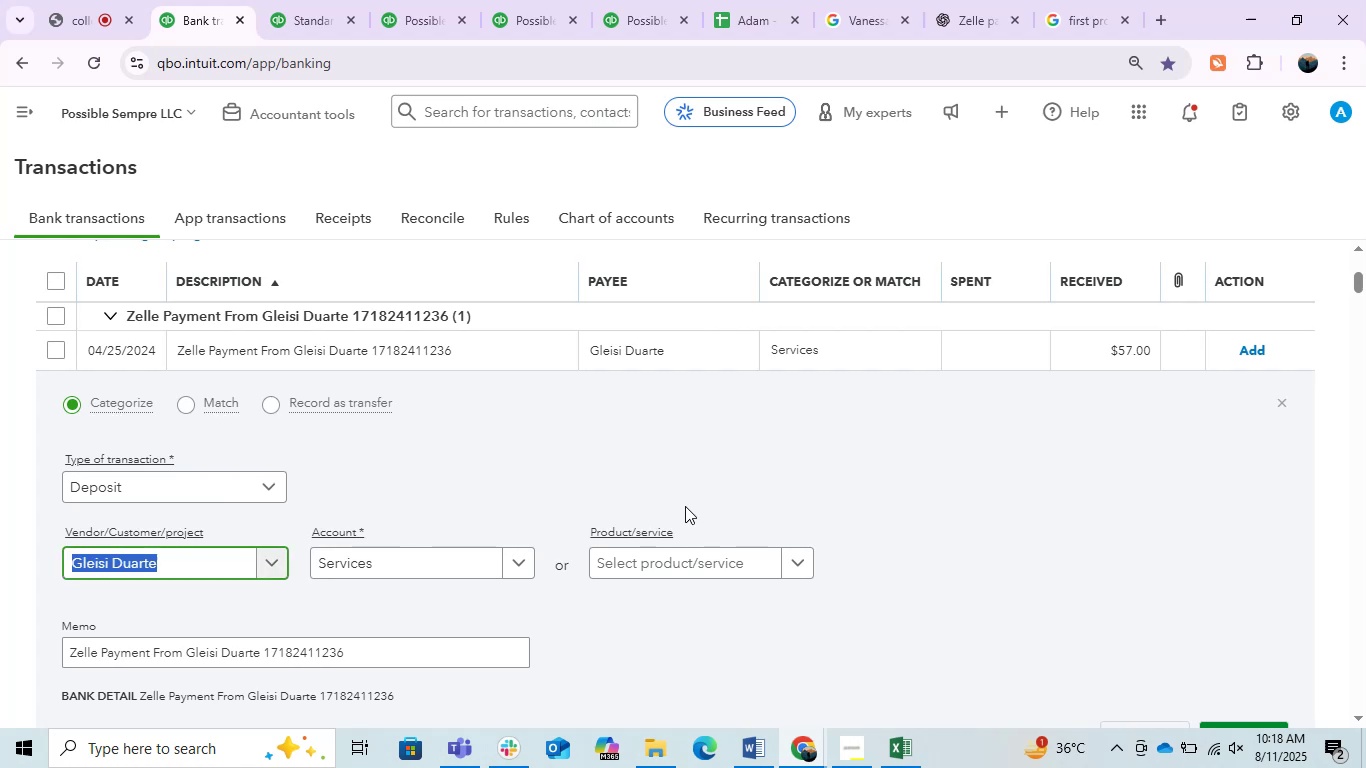 
left_click([428, 567])
 